 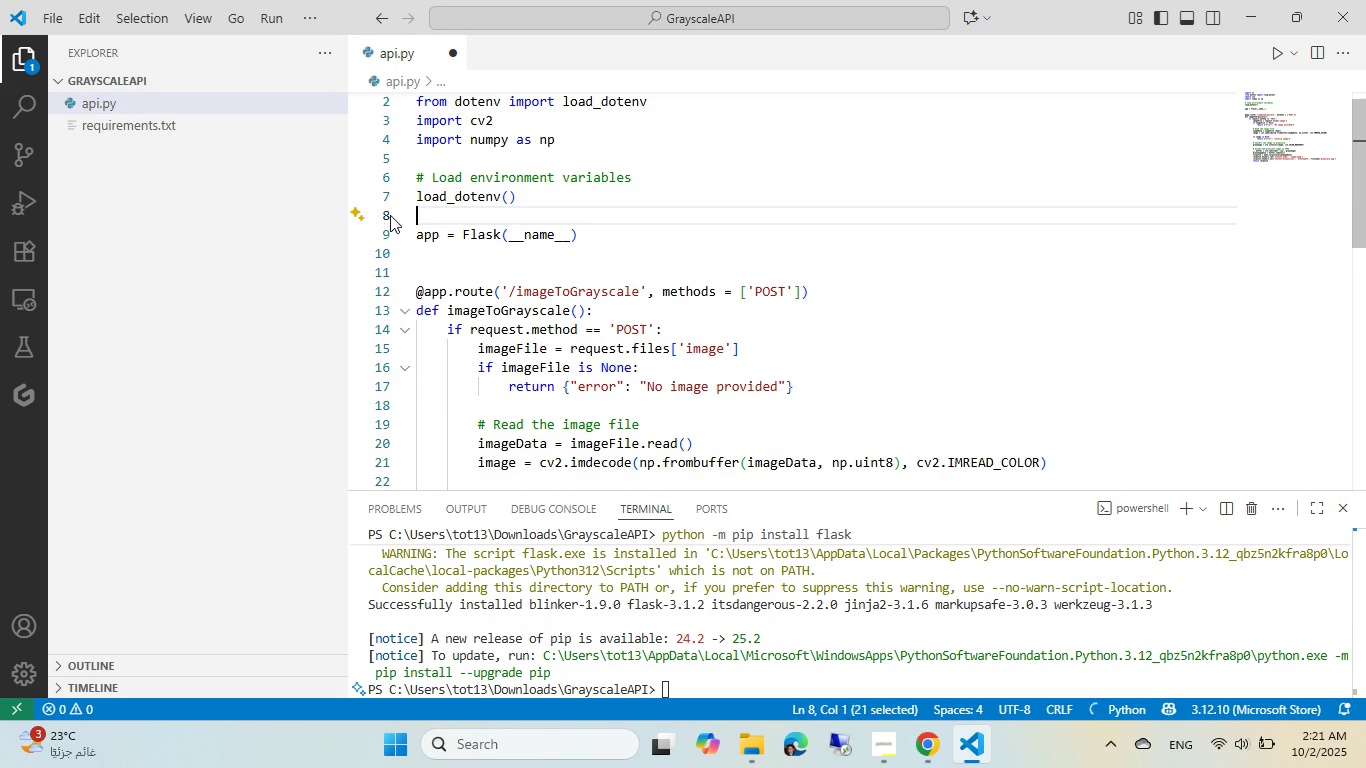 
key(Control+X)
 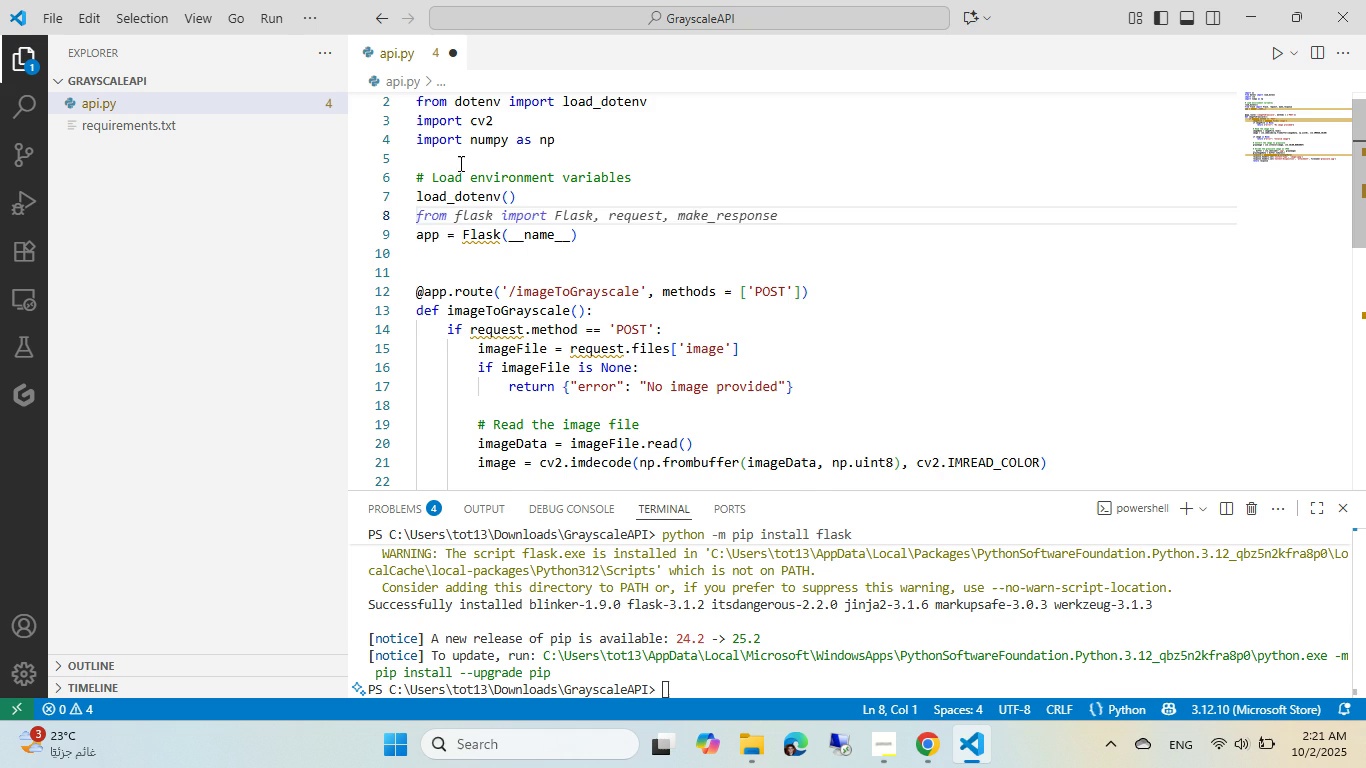 
left_click([461, 160])
 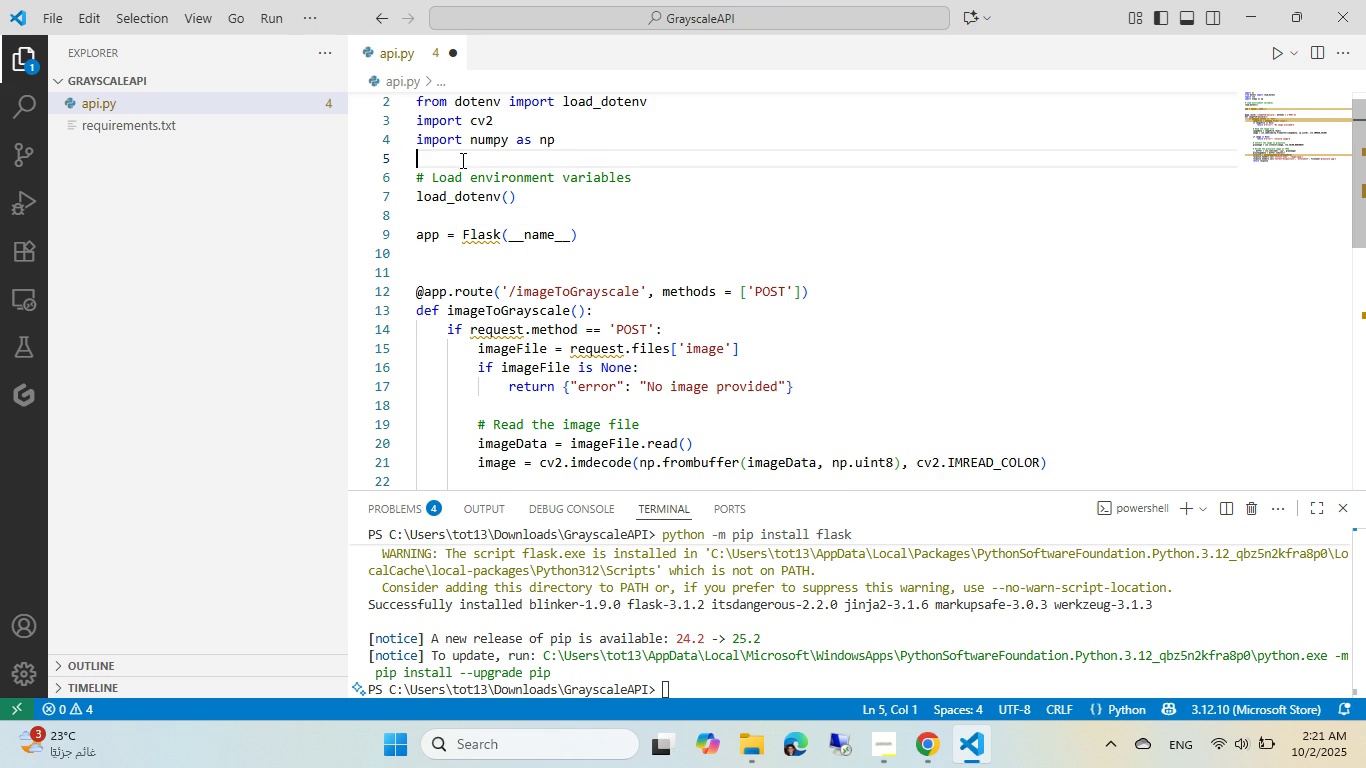 
key(Control+ControlLeft)
 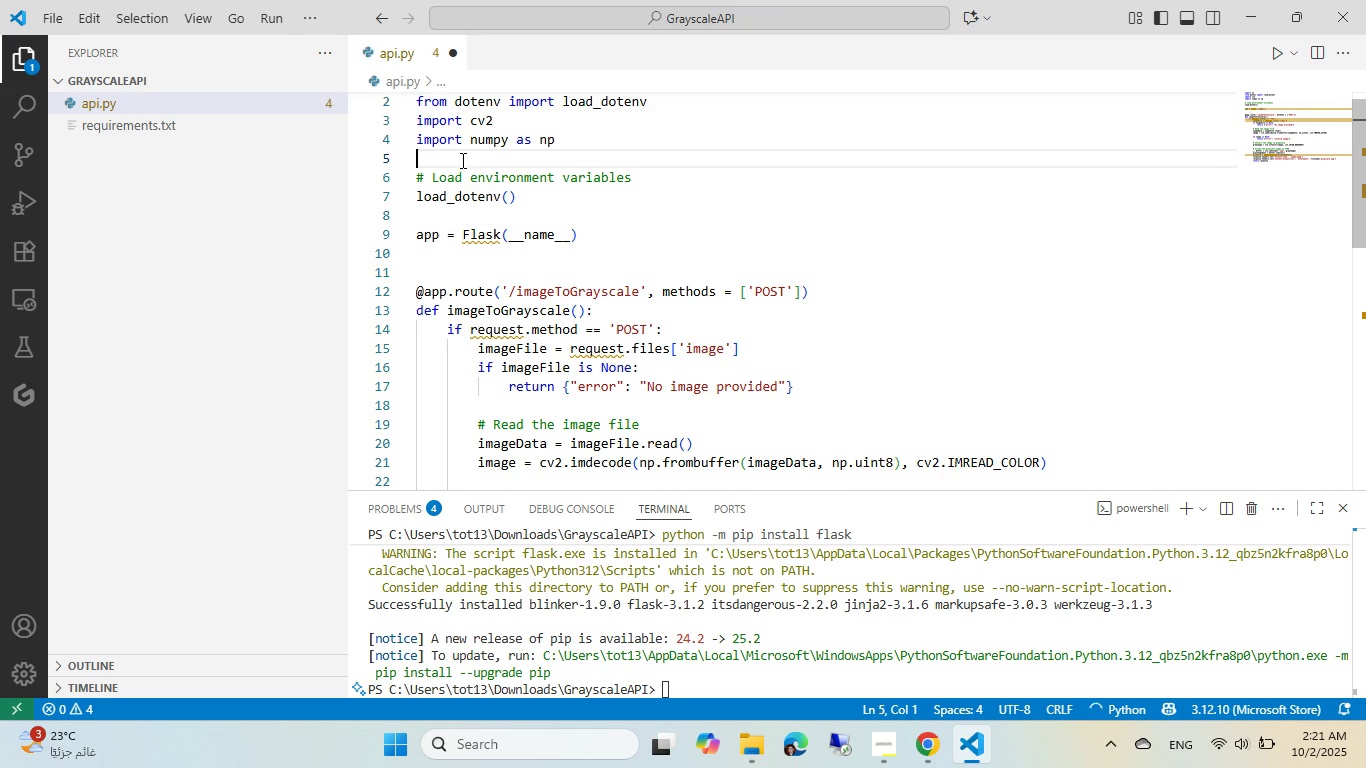 
key(Control+V)
 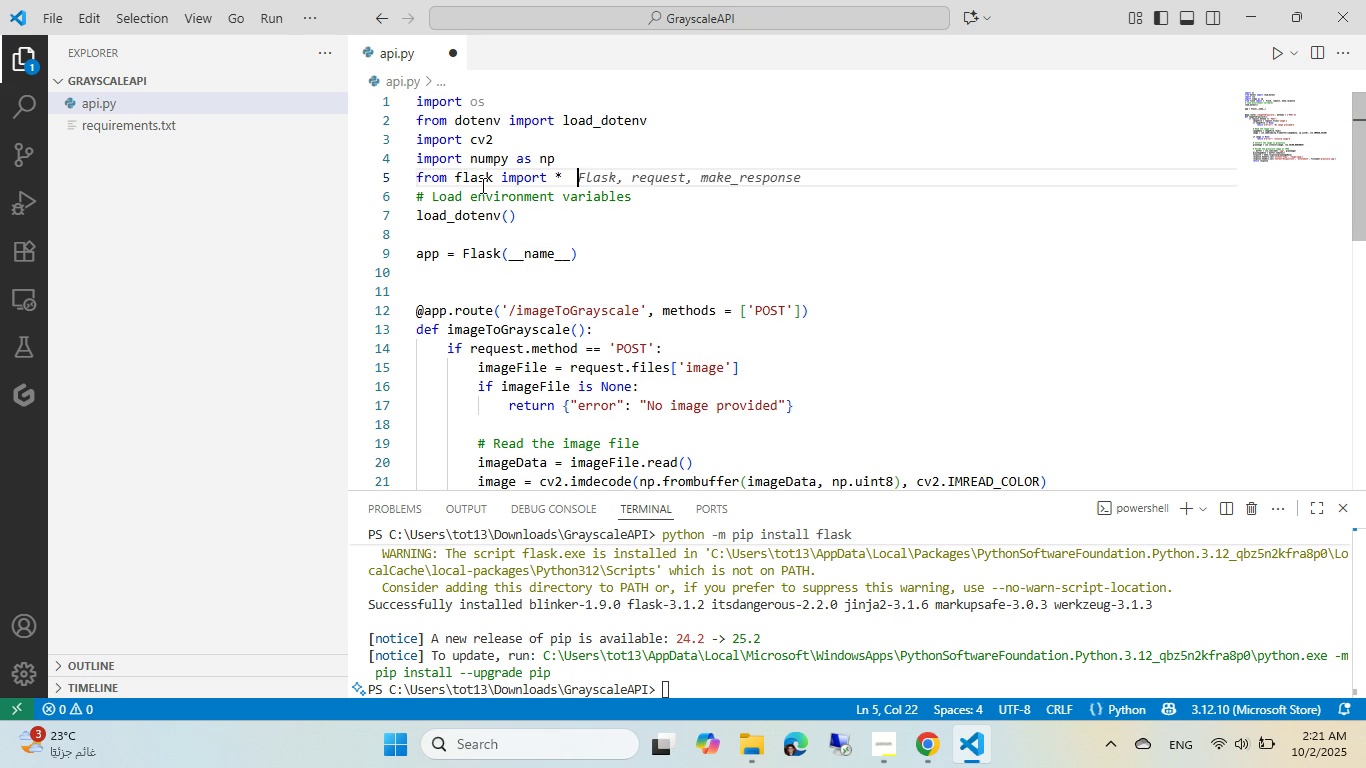 
key(Enter)
 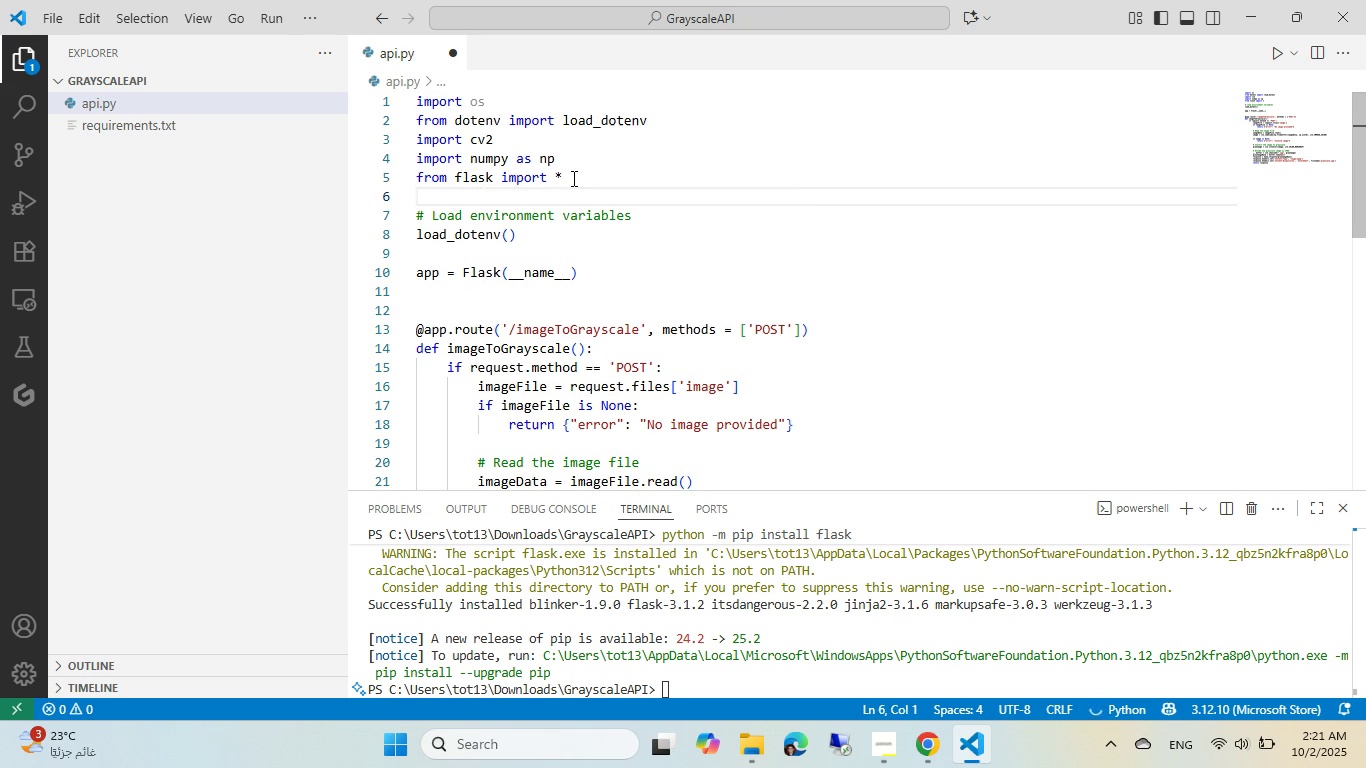 
left_click([572, 178])
 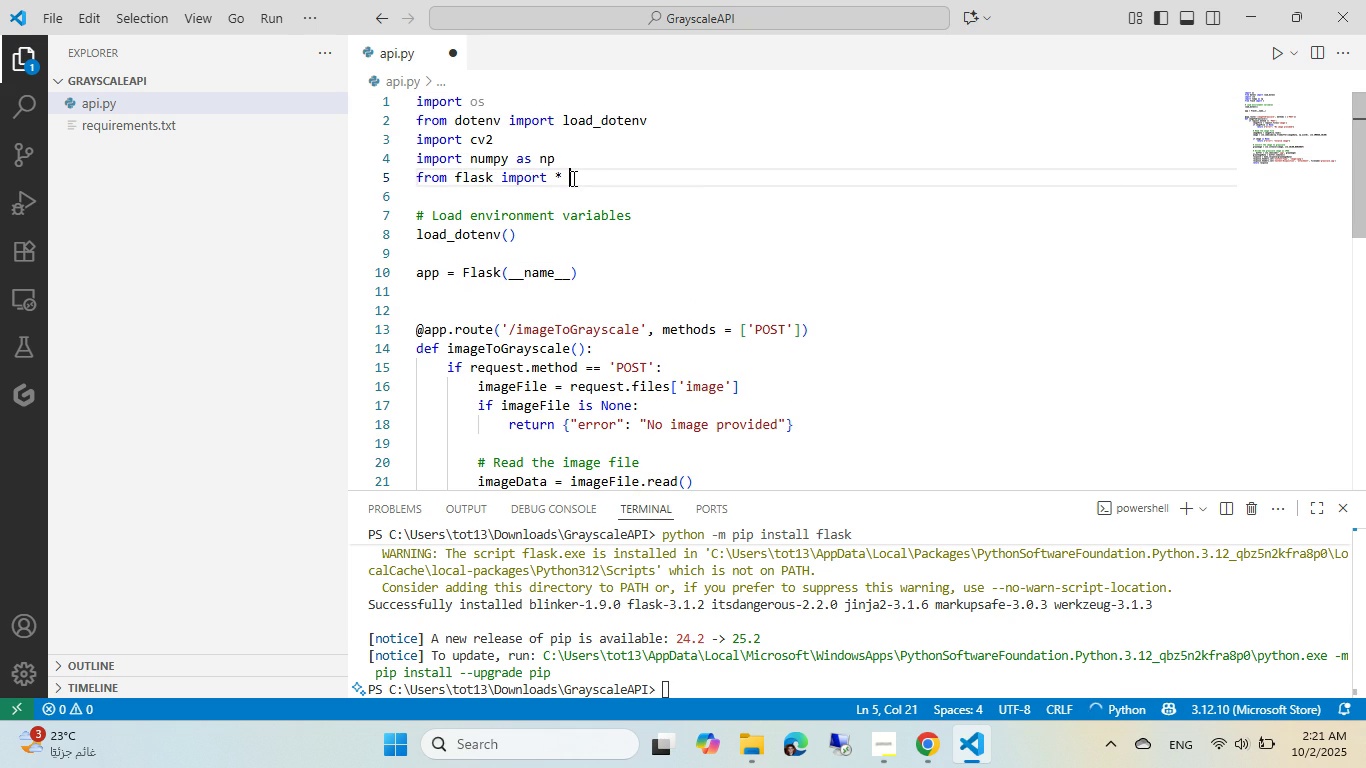 
key(Backspace)
 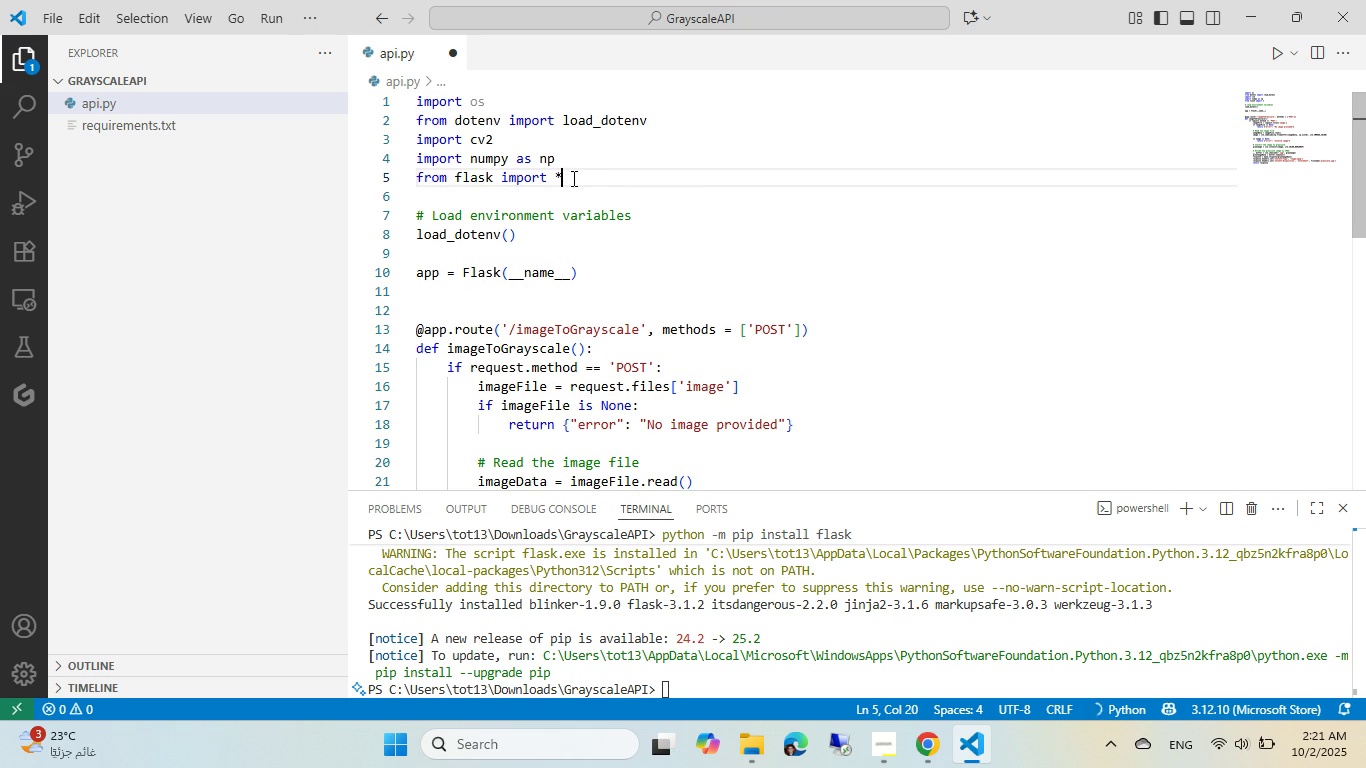 
key(Backspace)
 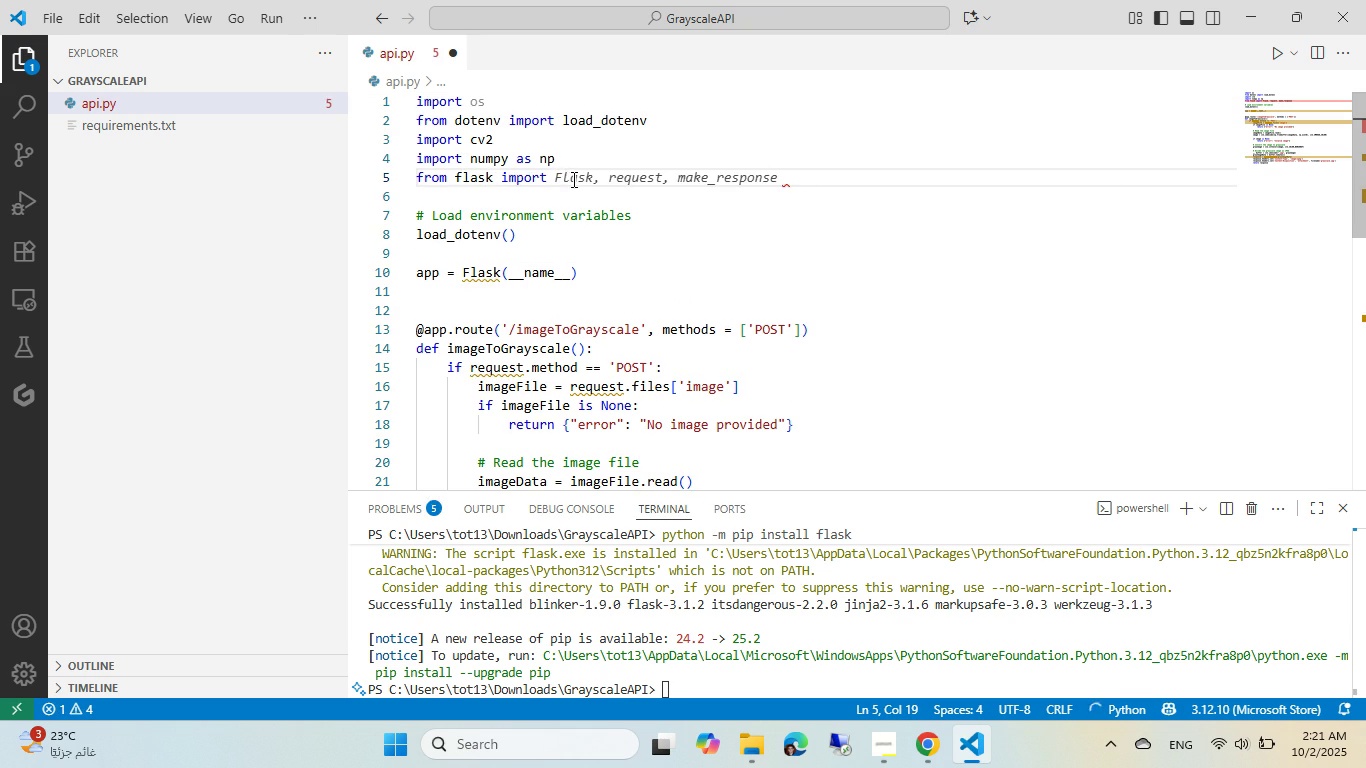 
key(Tab)
 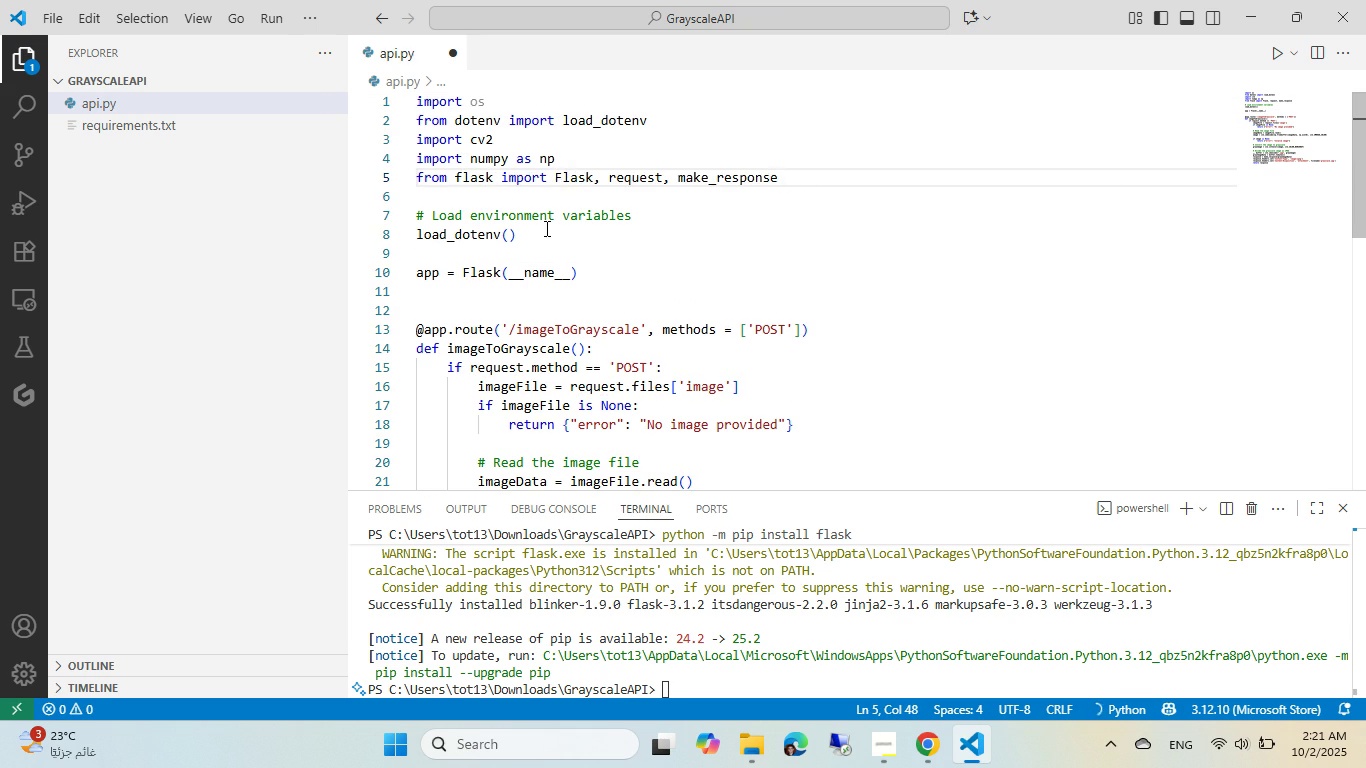 
scroll: coordinate [545, 228], scroll_direction: down, amount: 1.0
 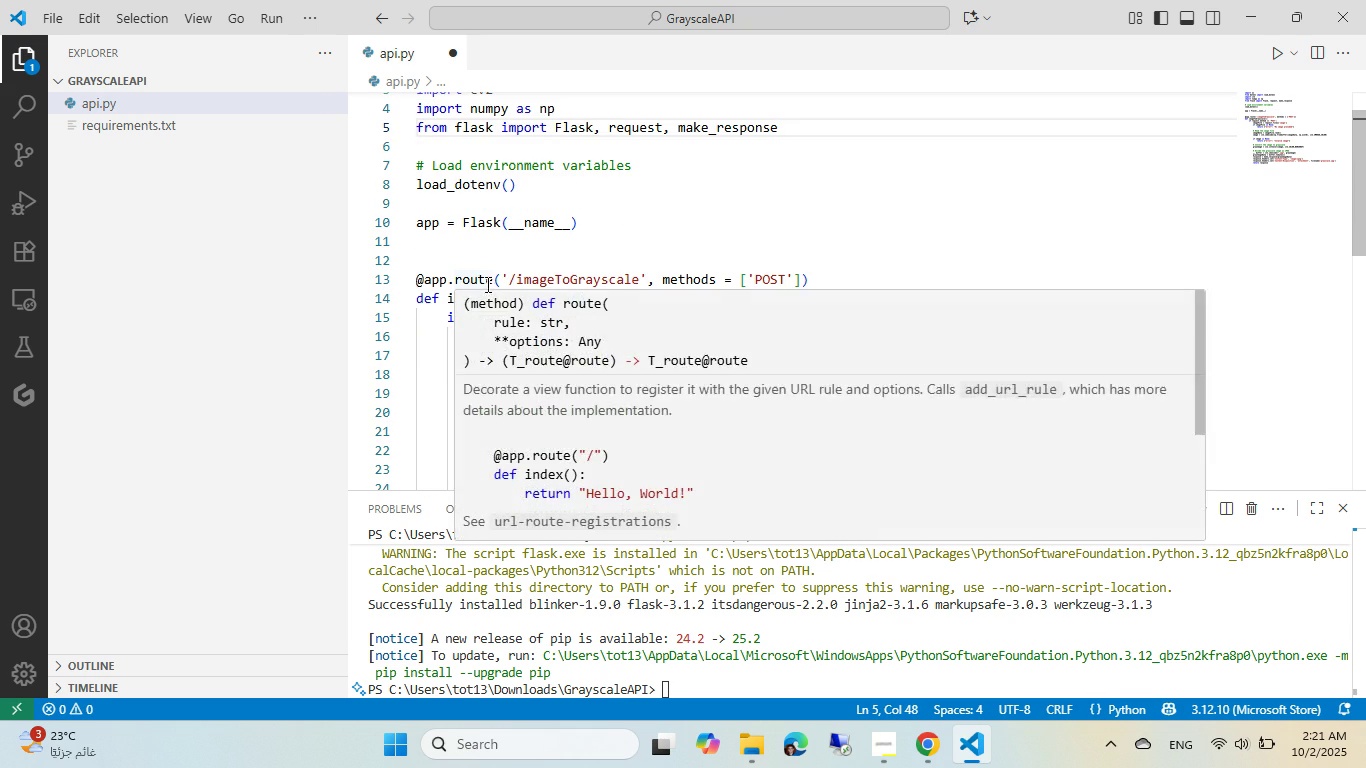 
left_click([472, 261])
 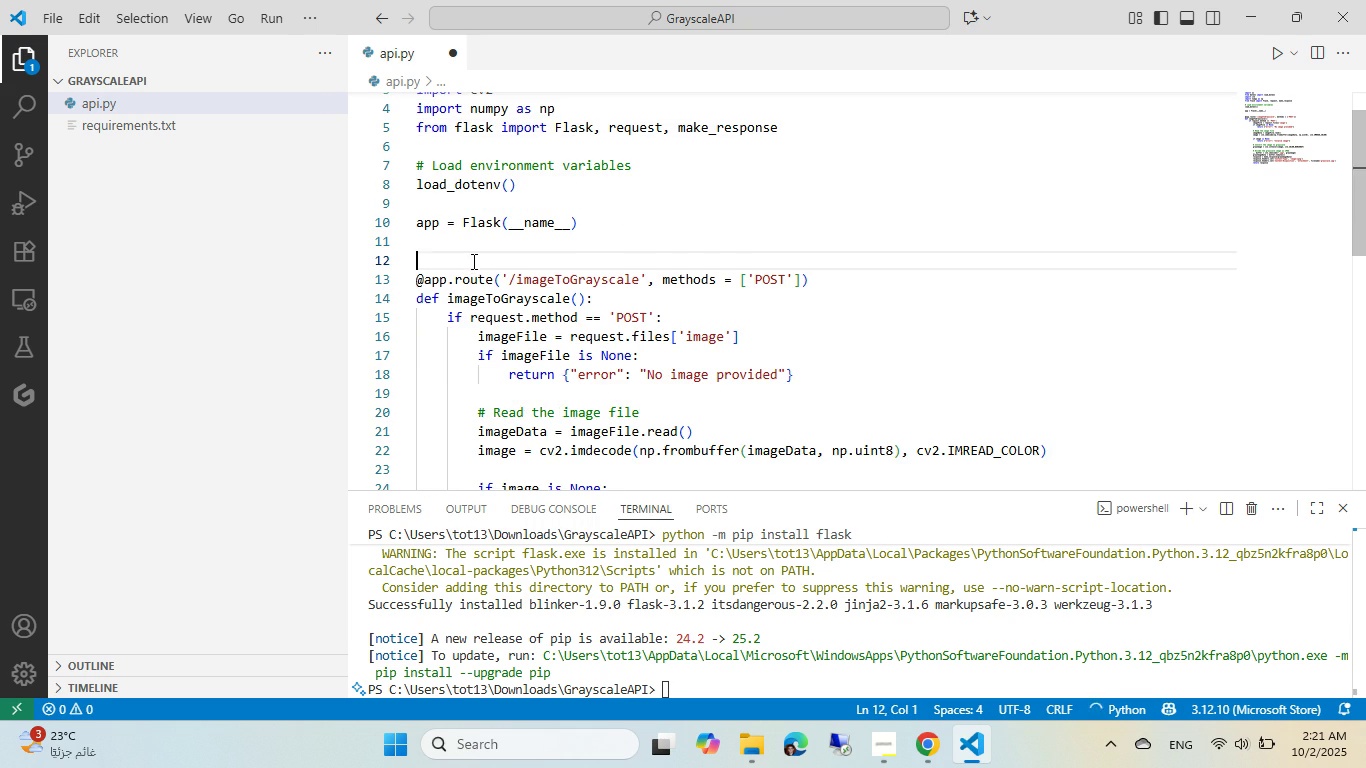 
key(Backspace)
 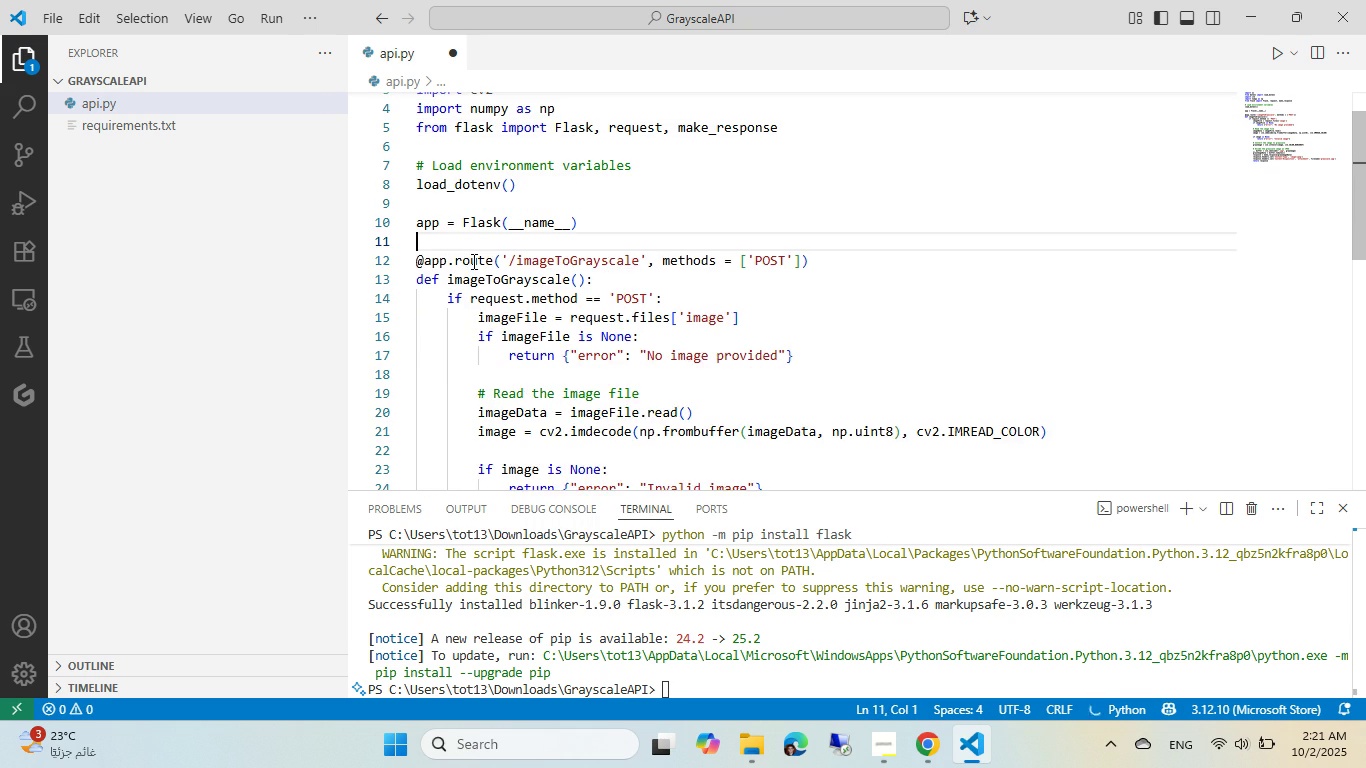 
scroll: coordinate [472, 261], scroll_direction: down, amount: 3.0
 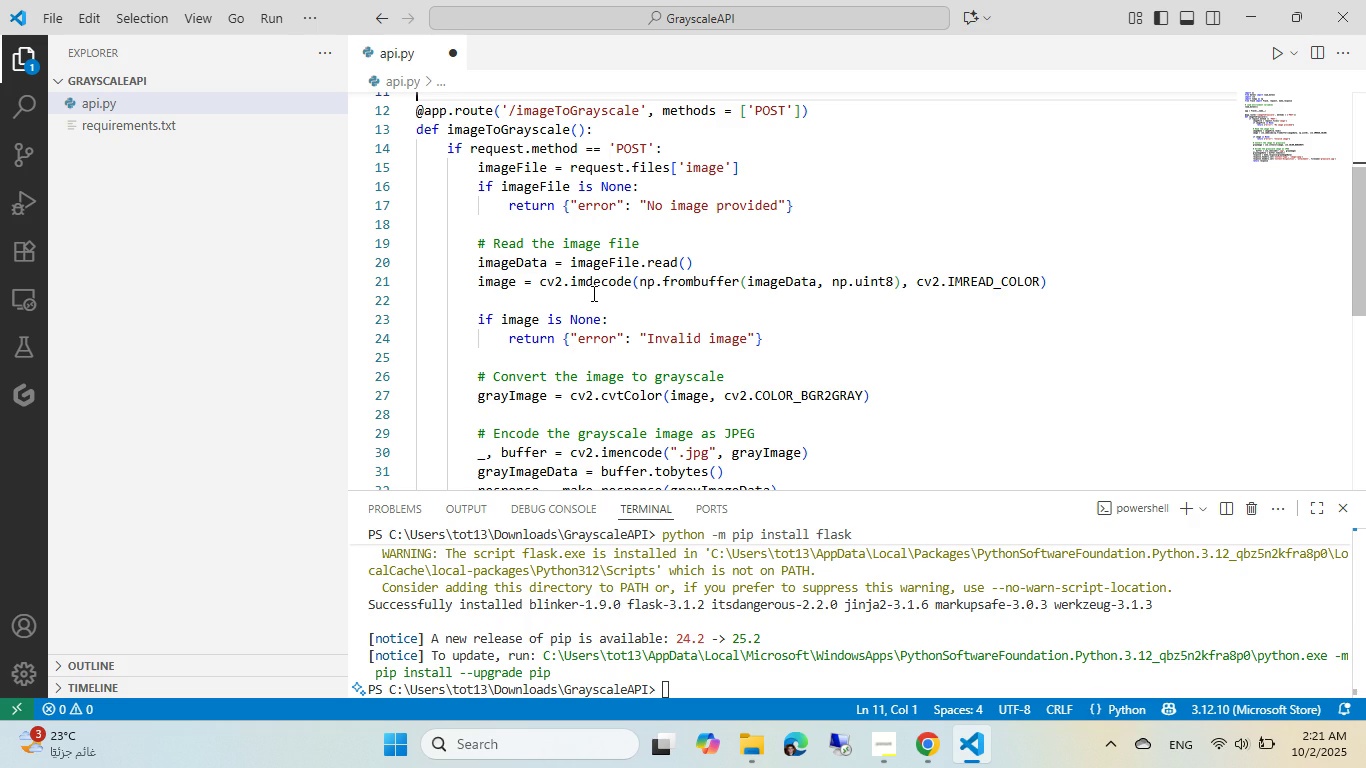 
left_click([592, 293])
 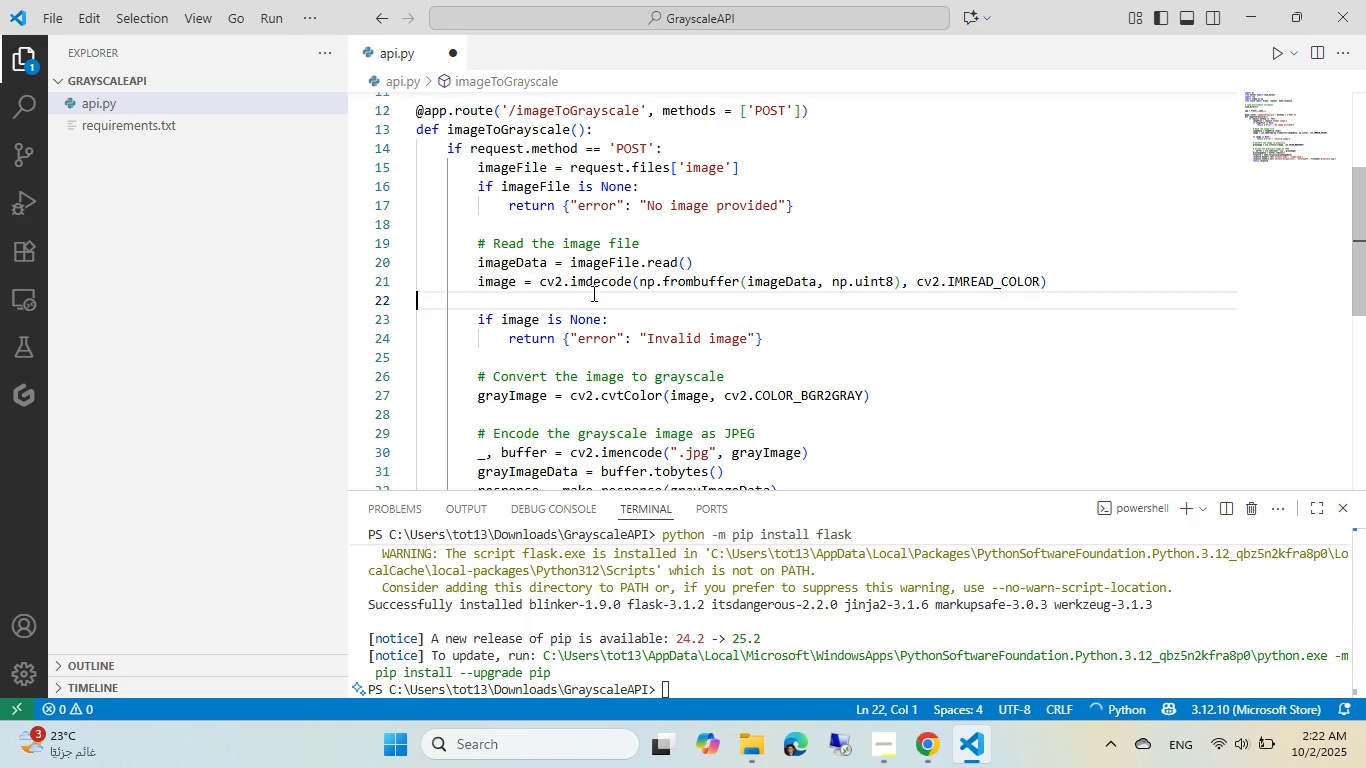 
key(Control+ControlLeft)
 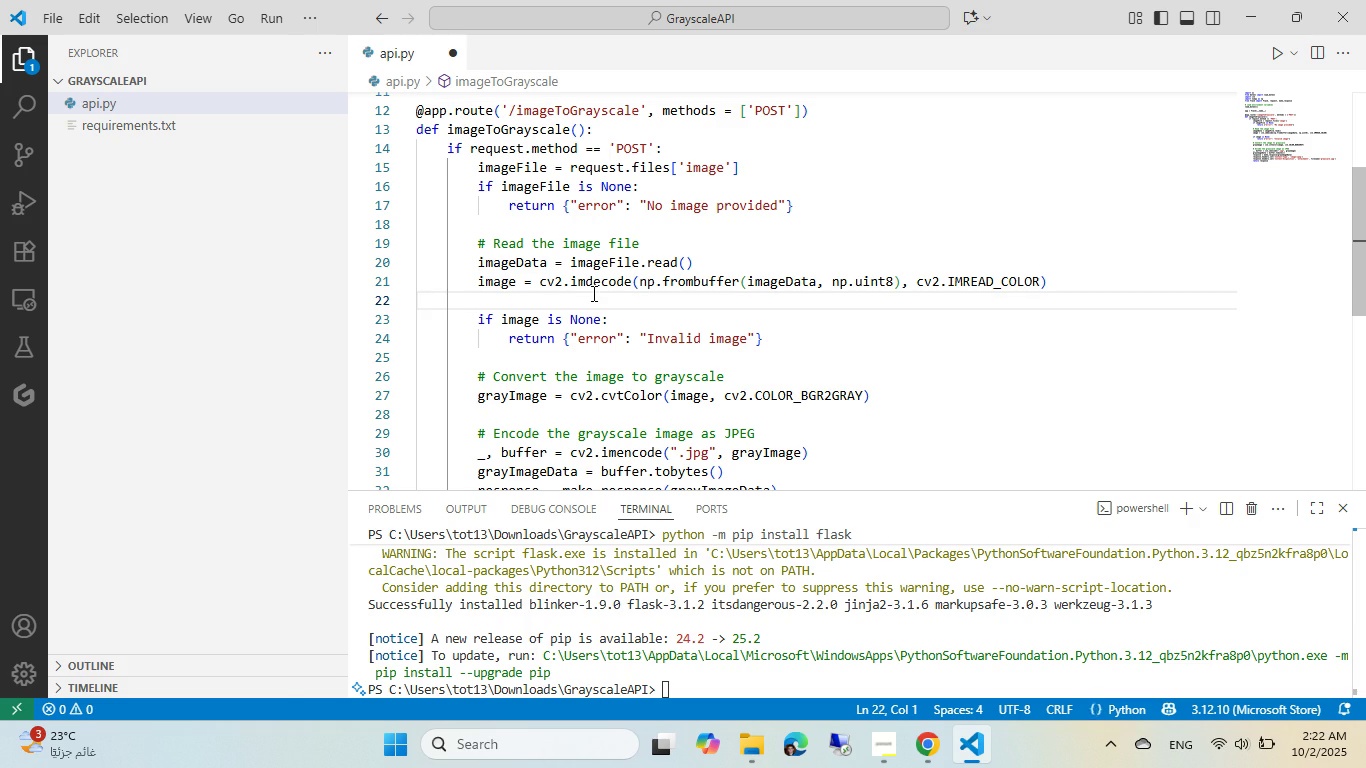 
key(Control+S)
 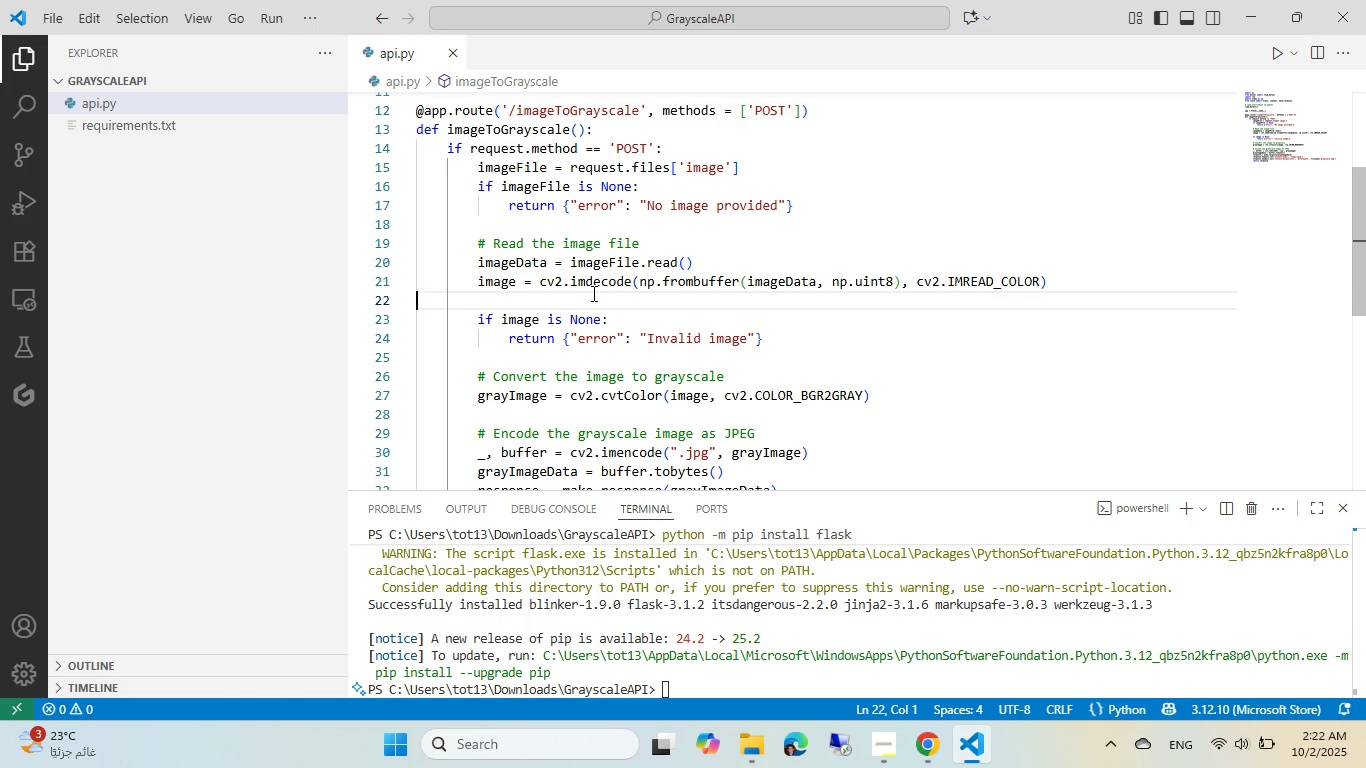 
key(Alt+AltLeft)
 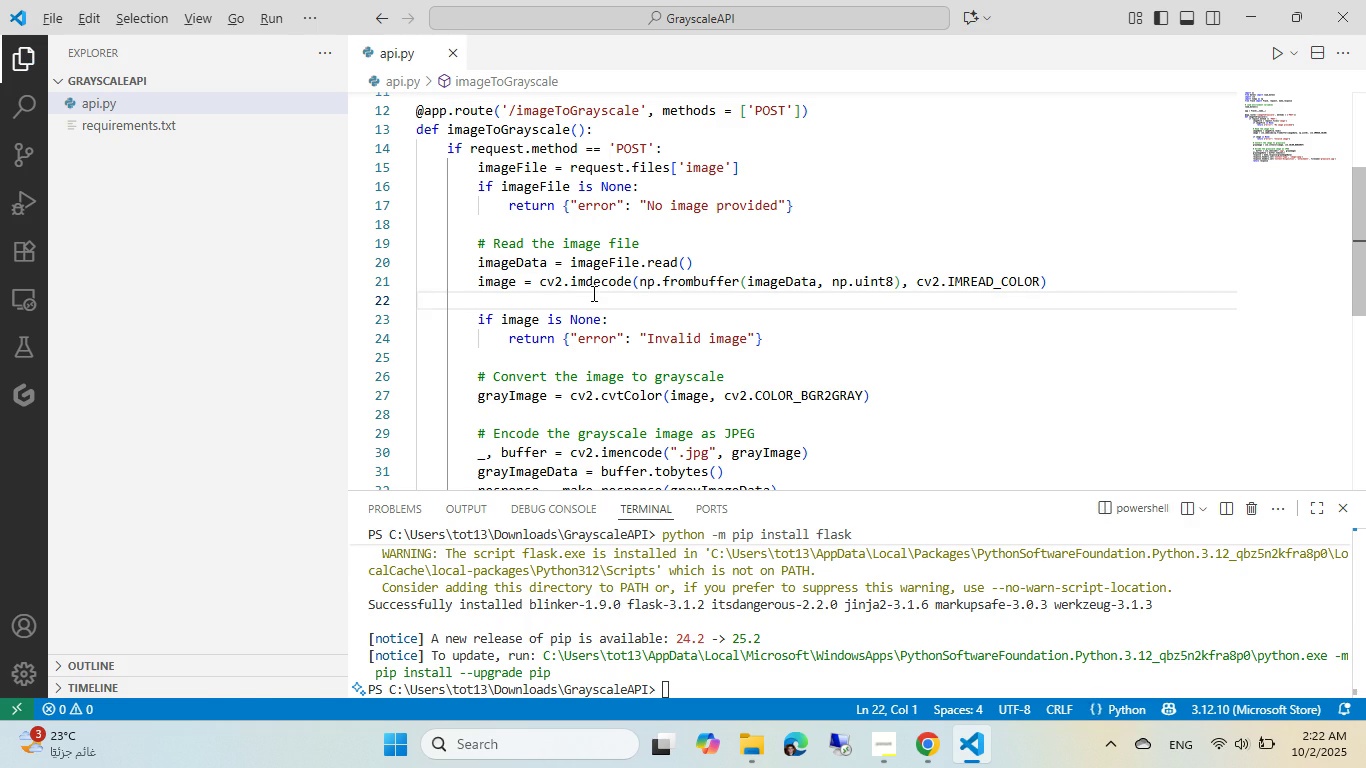 
key(Alt+Tab)
 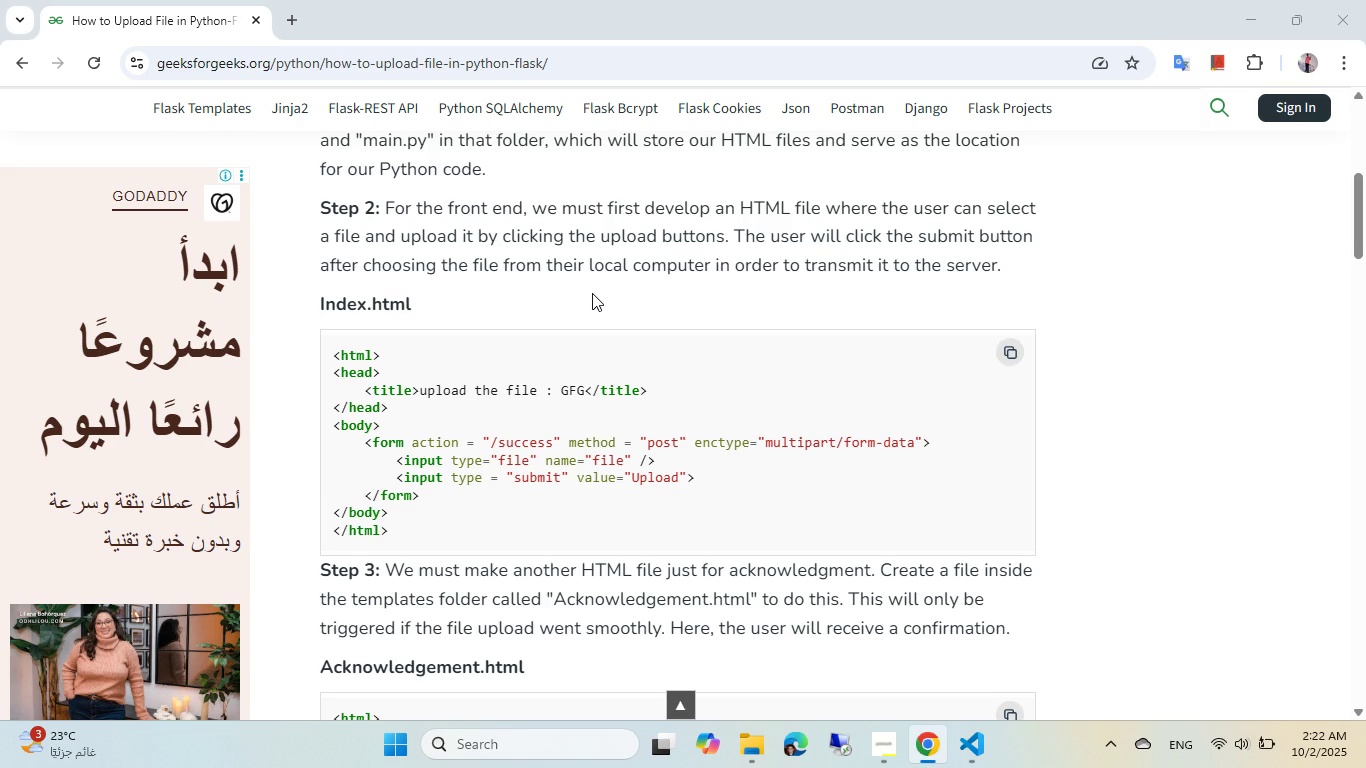 
scroll: coordinate [592, 293], scroll_direction: down, amount: 9.0
 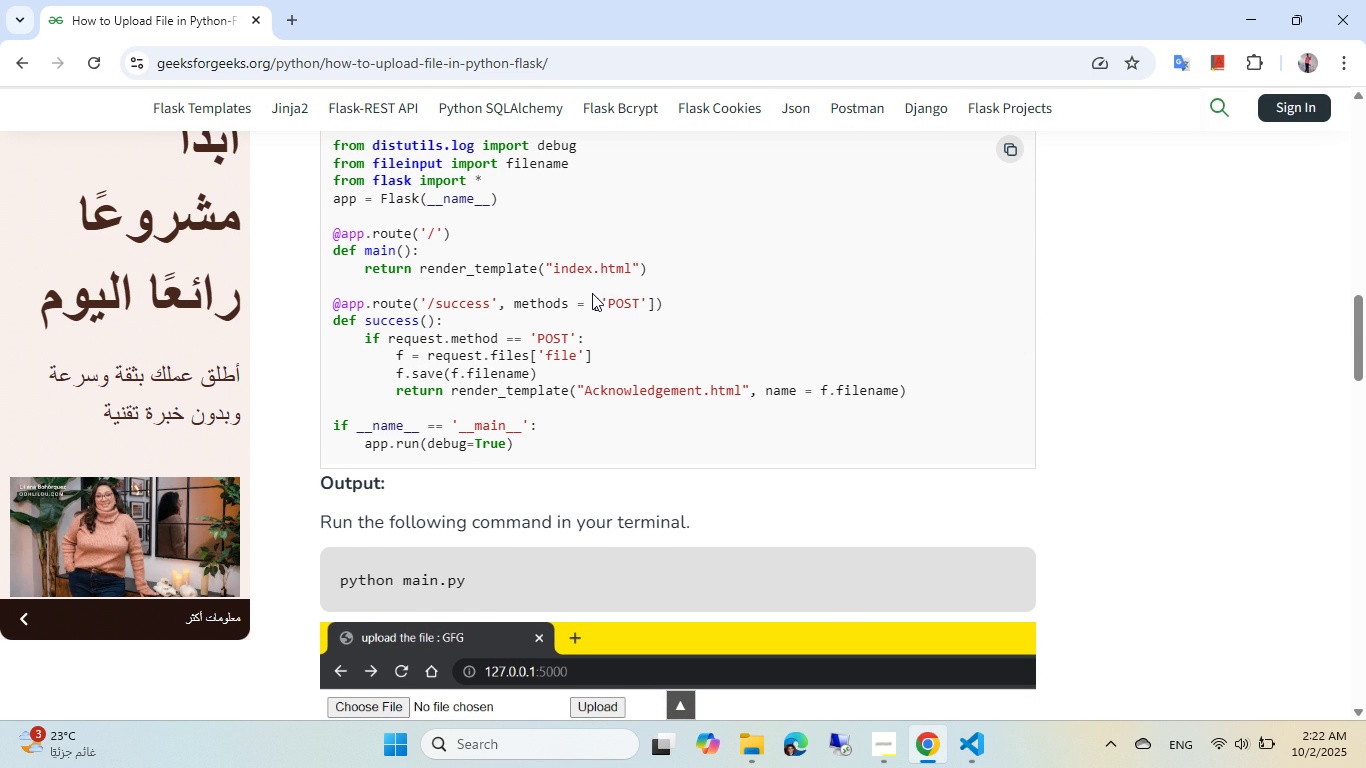 
wait(5.63)
 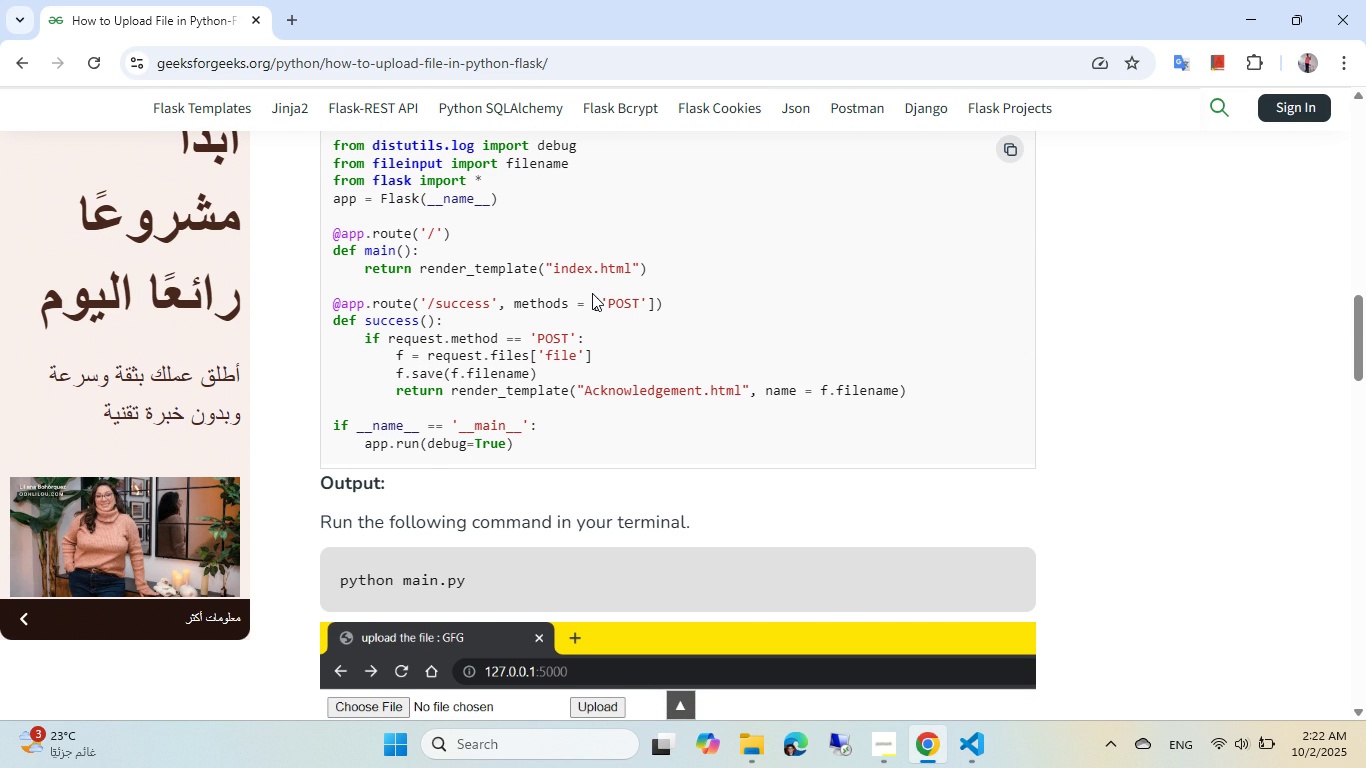 
key(Alt+AltLeft)
 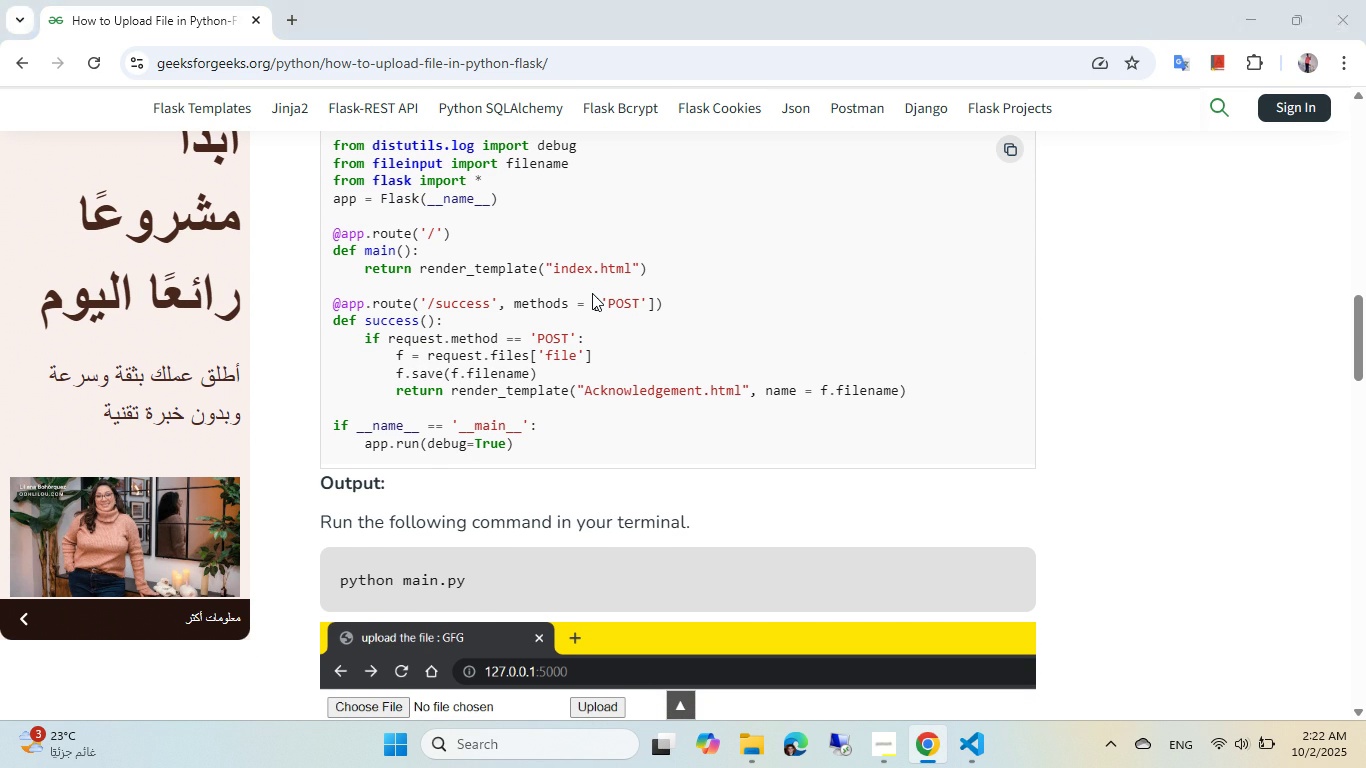 
key(Alt+Tab)
 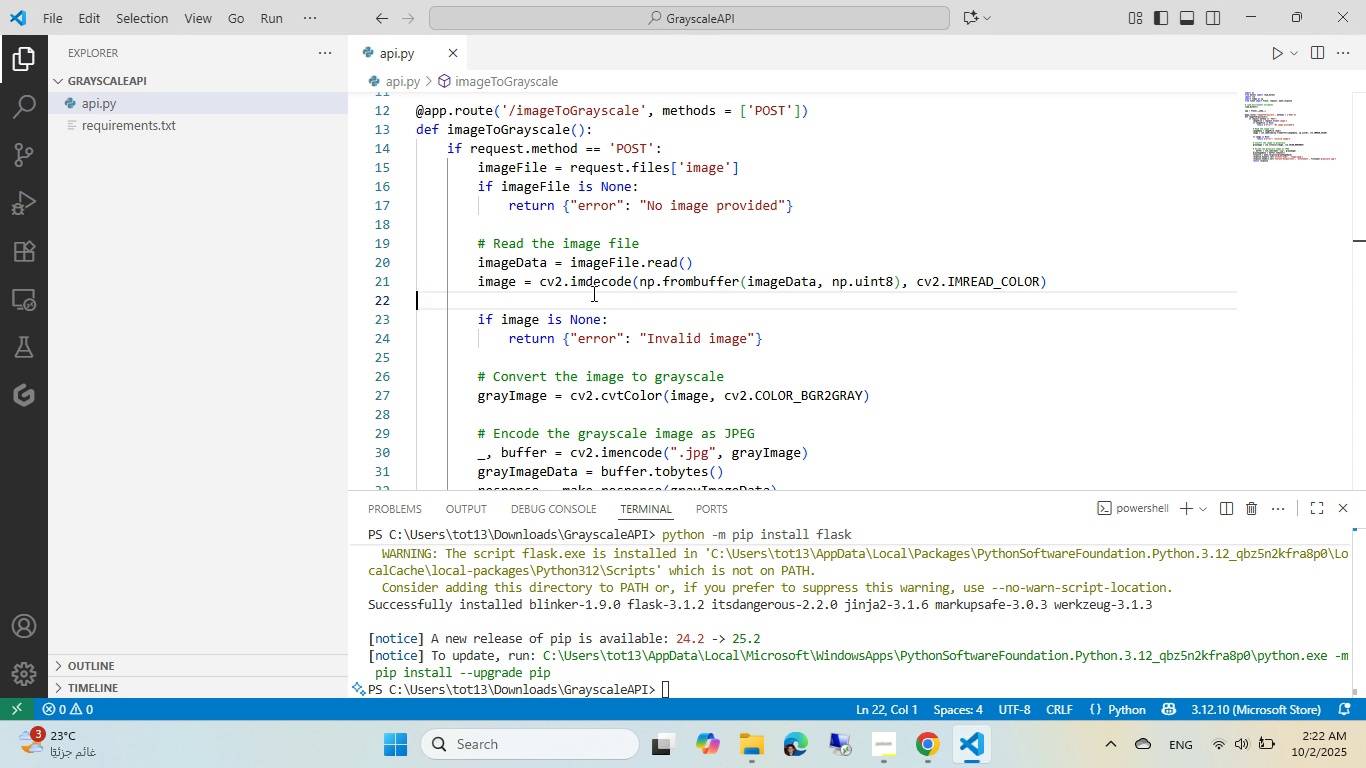 
key(Alt+AltLeft)
 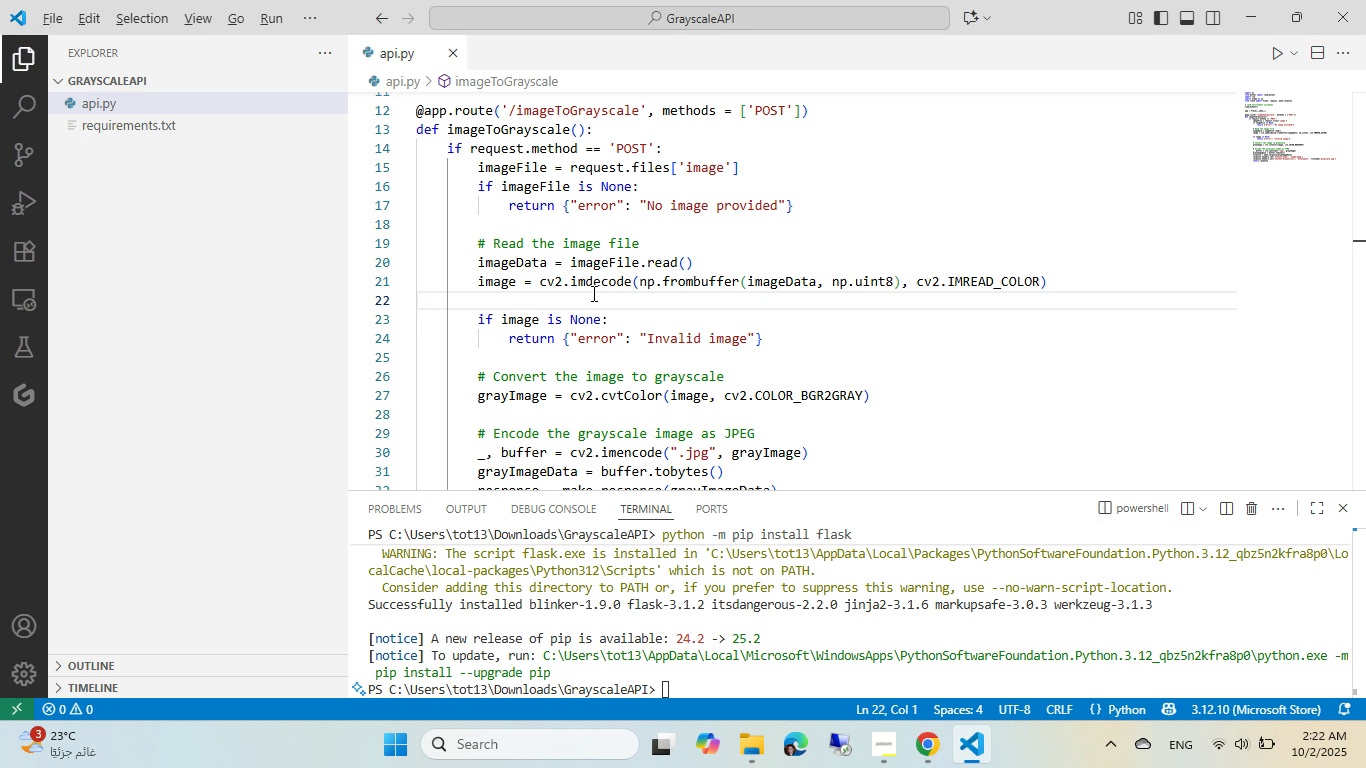 
key(Tab)
 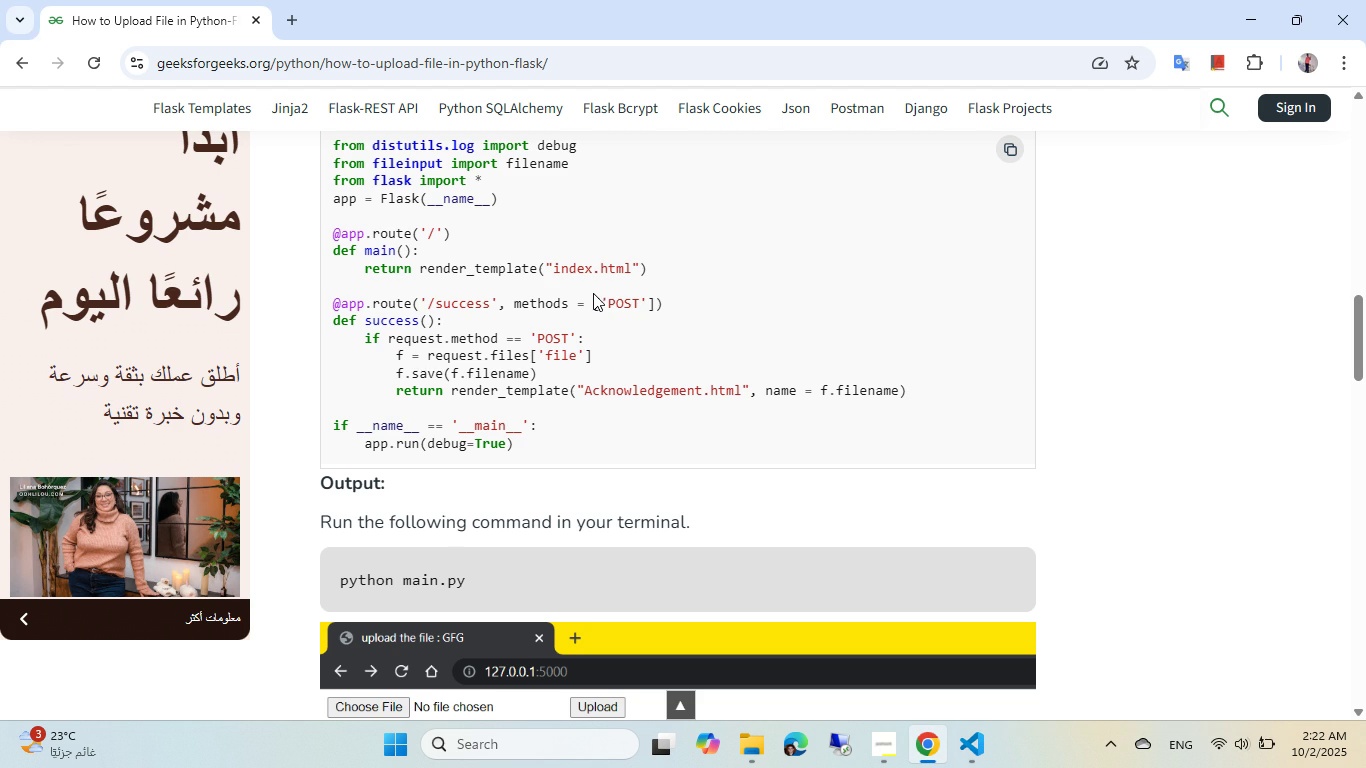 
scroll: coordinate [601, 251], scroll_direction: down, amount: 14.0
 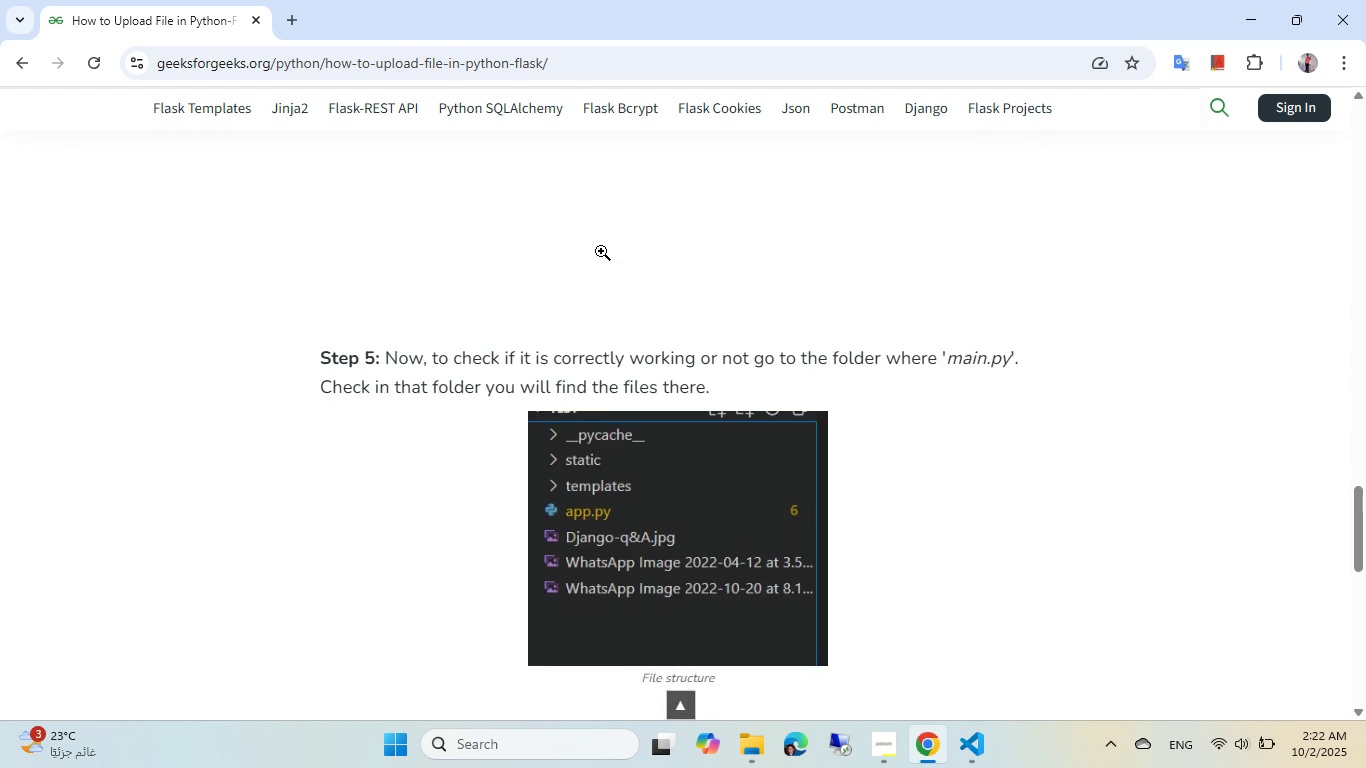 
key(Alt+AltLeft)
 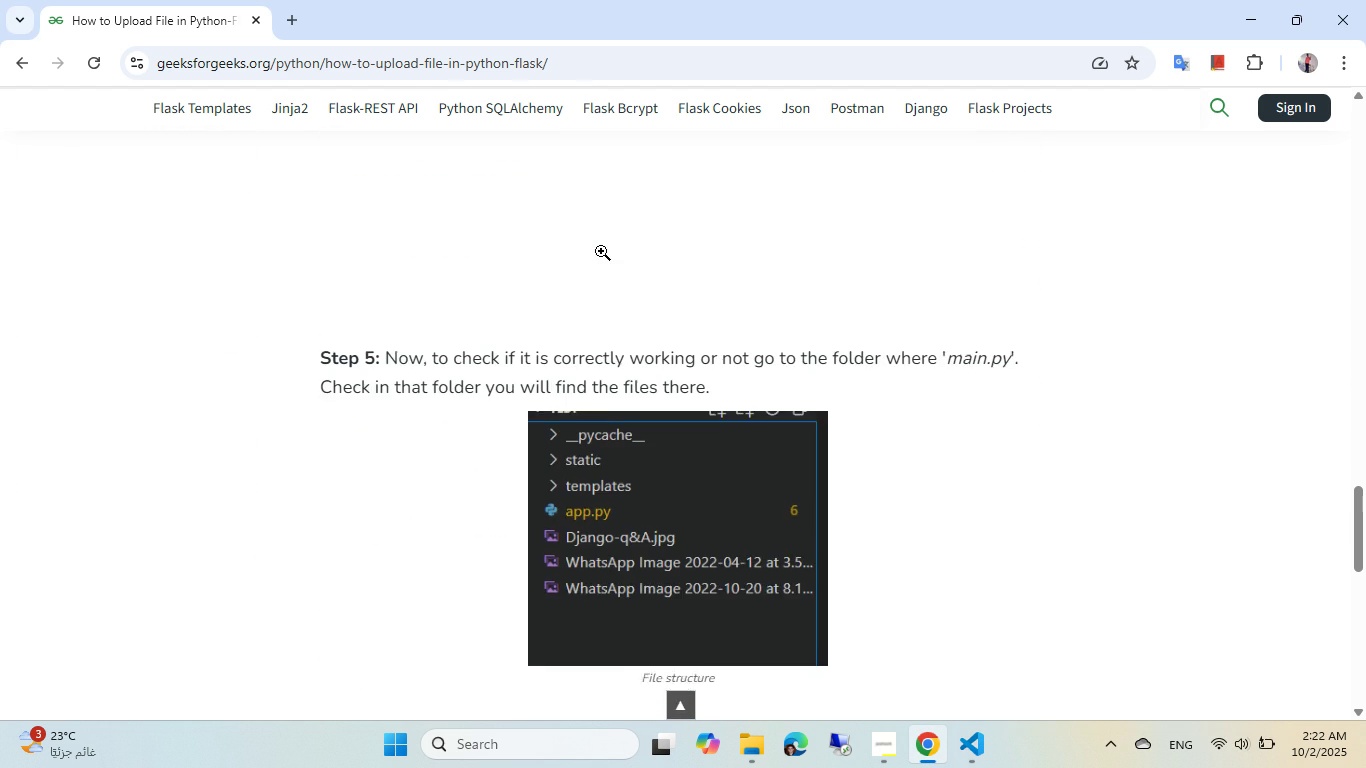 
key(Alt+Tab)
 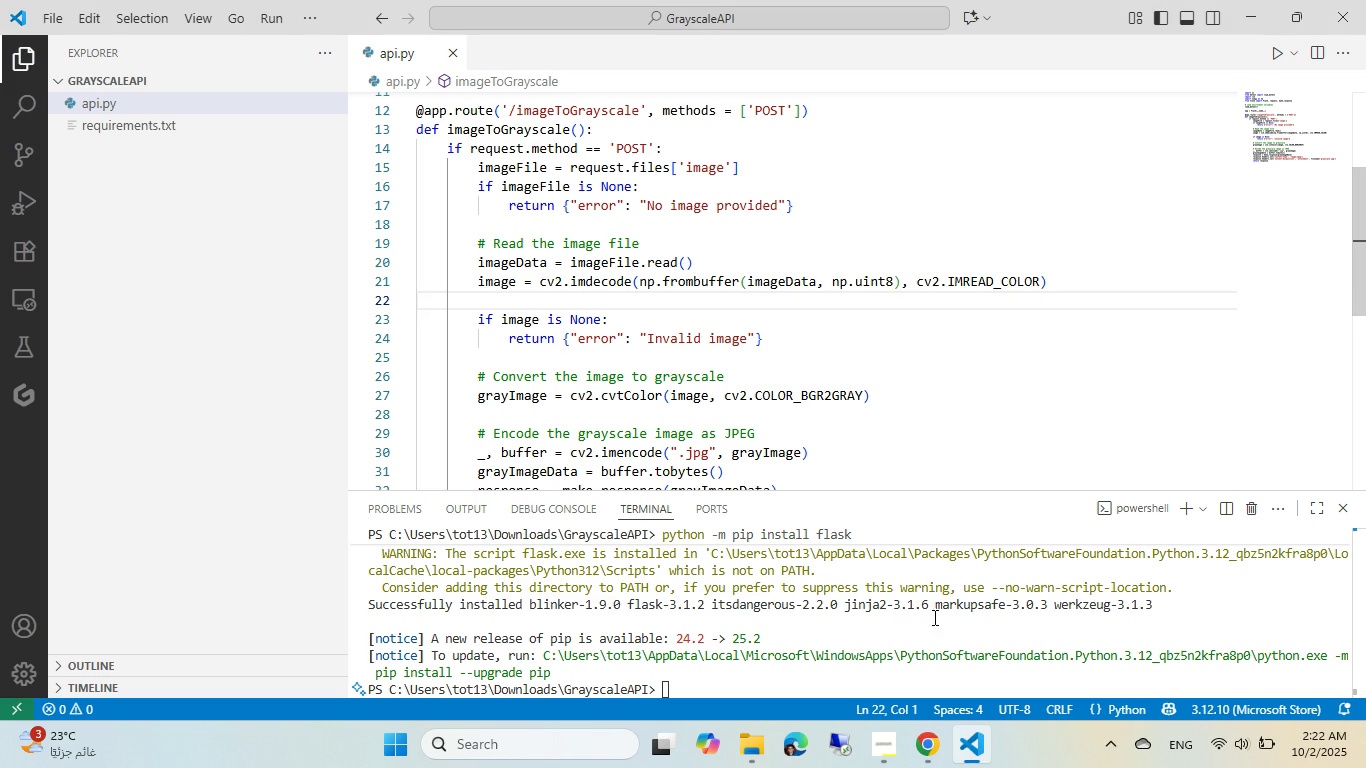 
left_click([921, 621])
 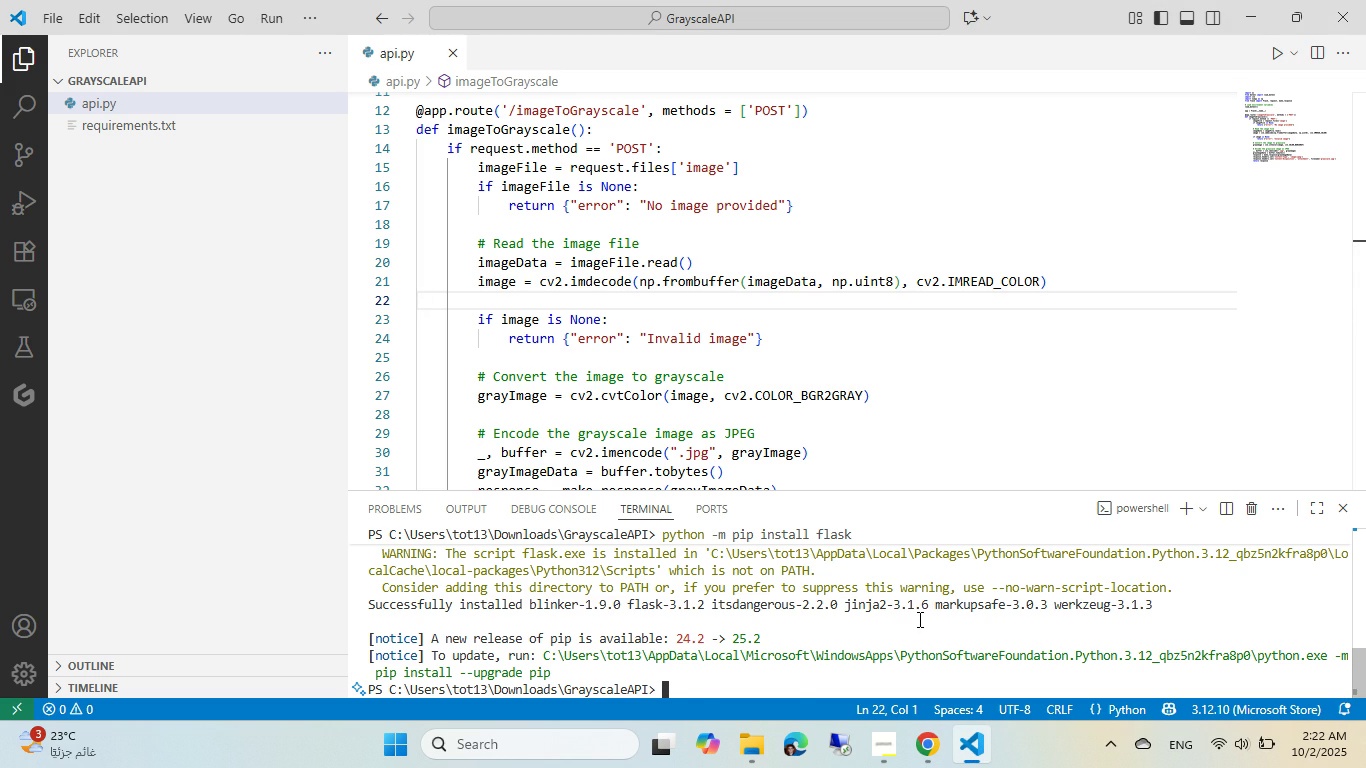 
key(ArrowUp)
 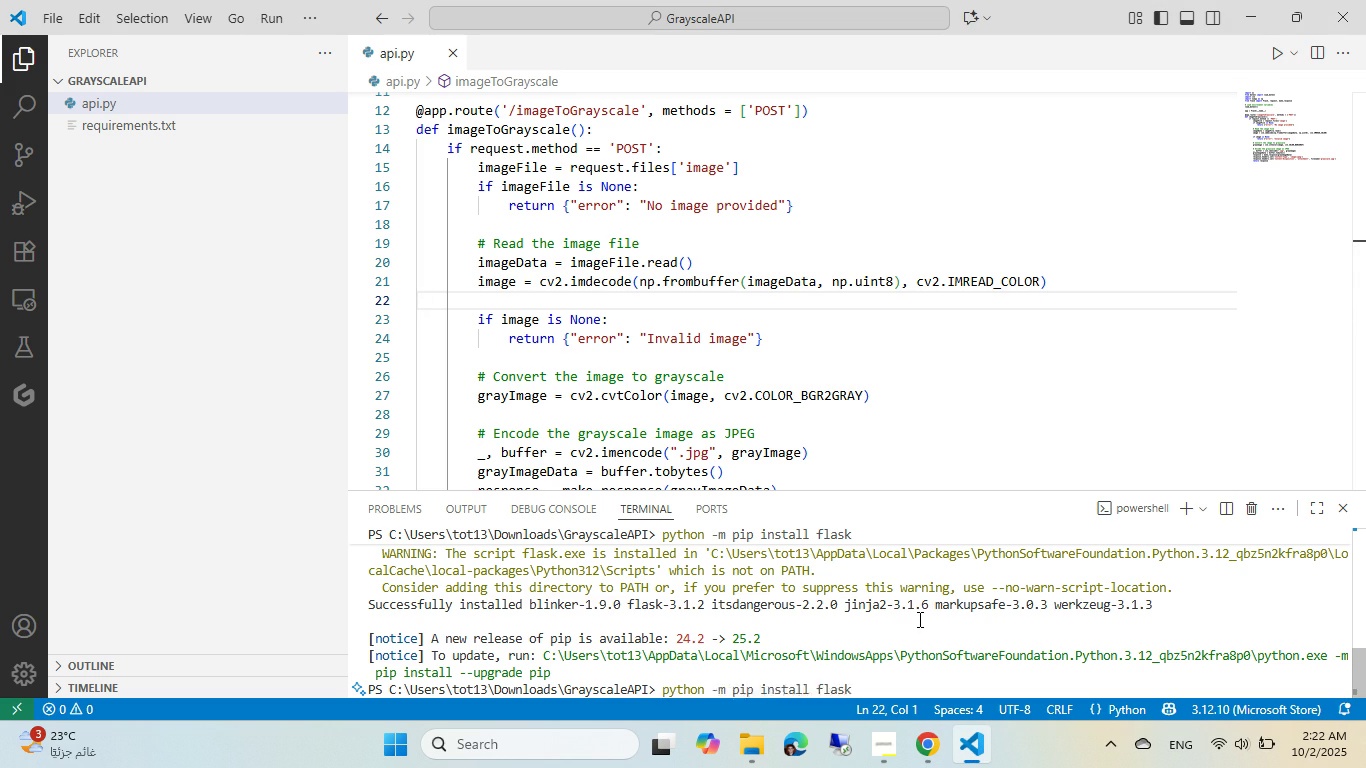 
key(ArrowUp)
 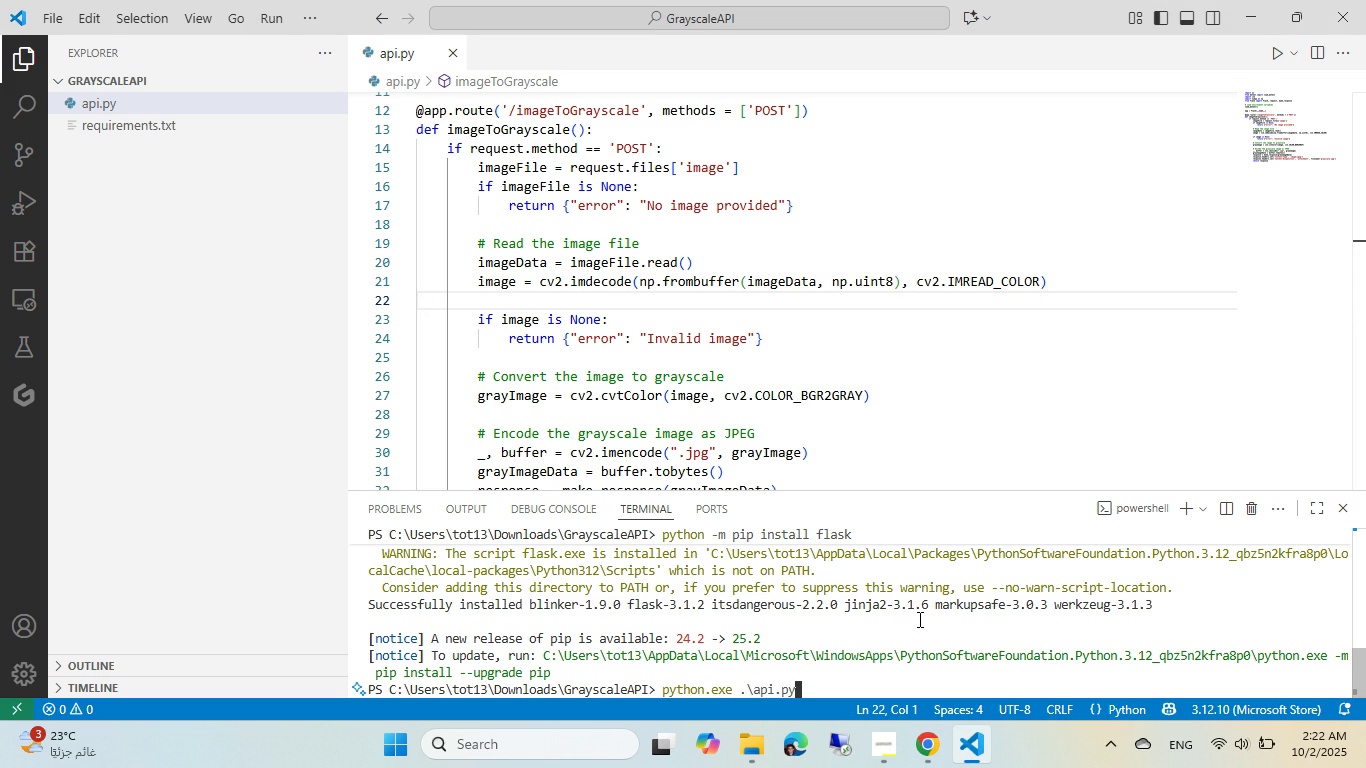 
key(Enter)
 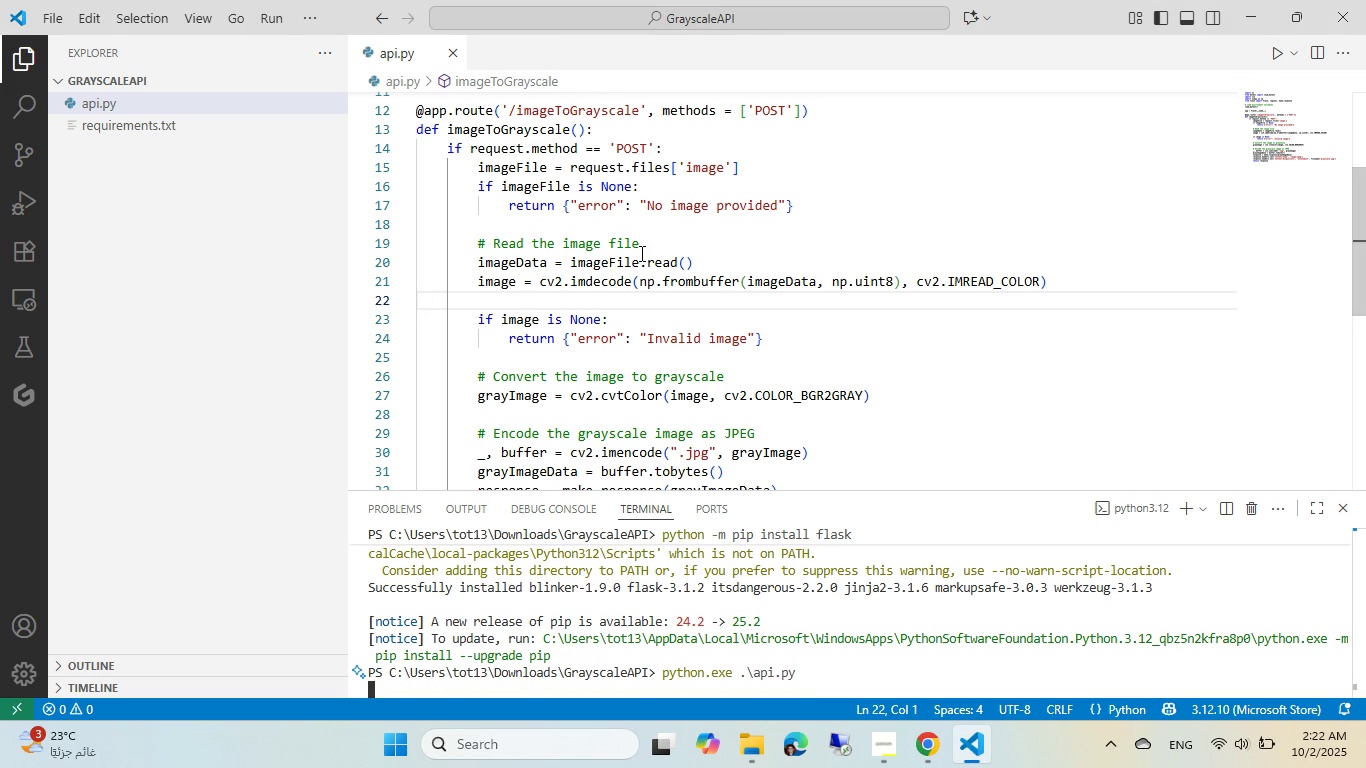 
scroll: coordinate [669, 284], scroll_direction: down, amount: 4.0
 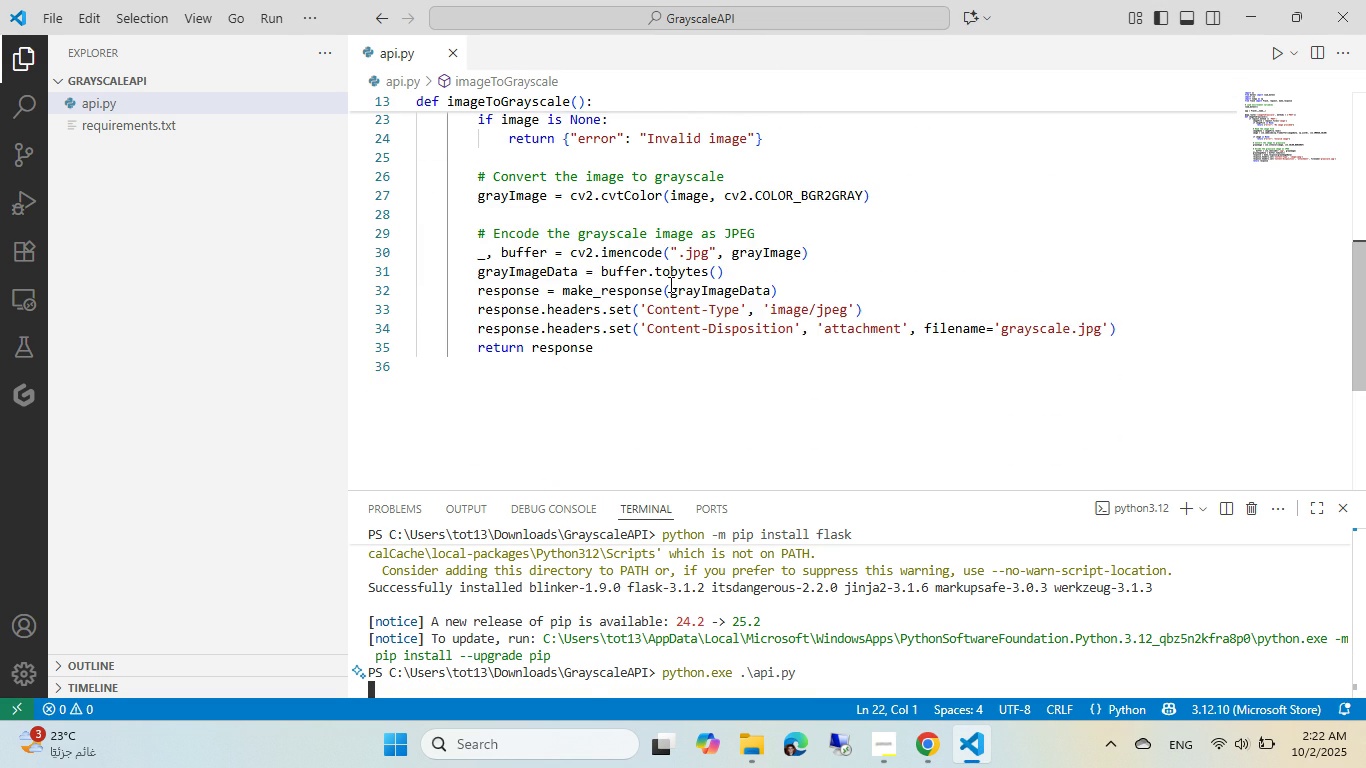 
scroll: coordinate [669, 284], scroll_direction: up, amount: 3.0
 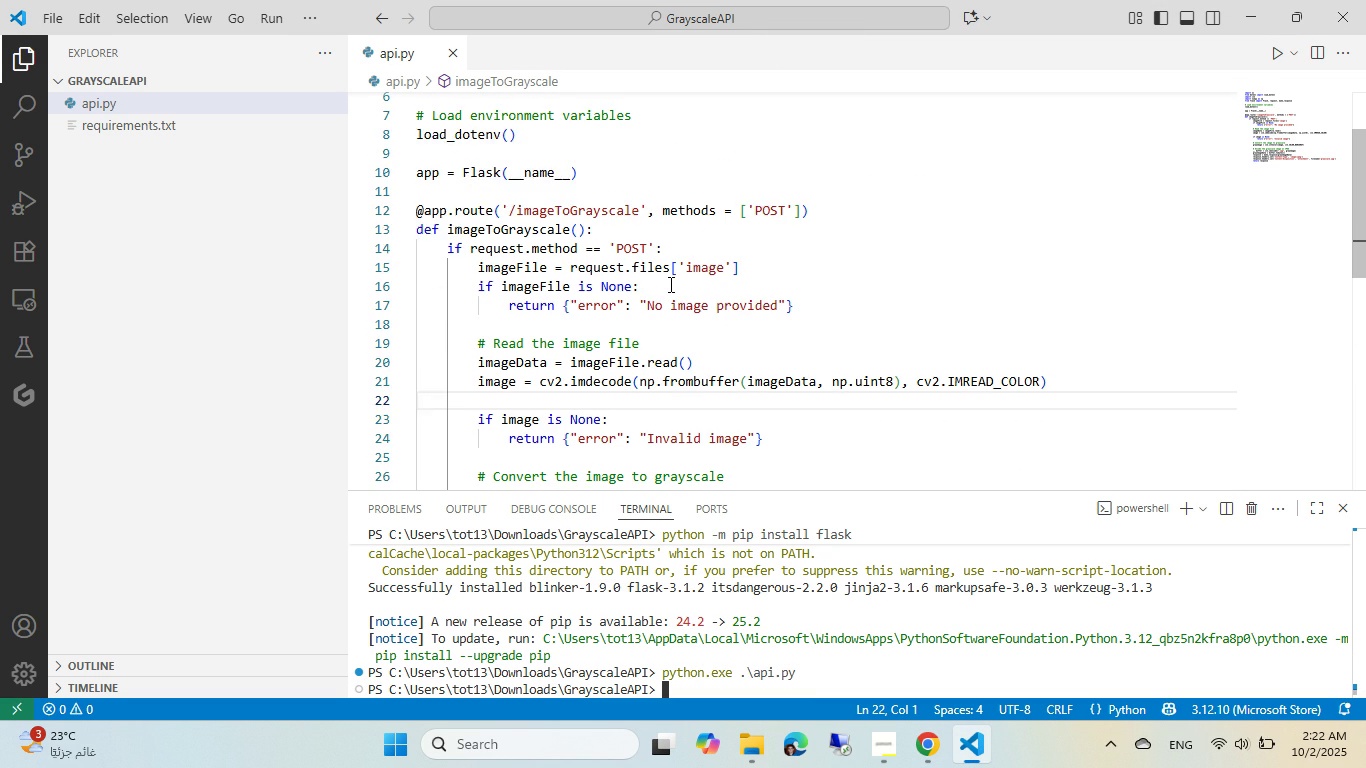 
scroll: coordinate [669, 284], scroll_direction: down, amount: 4.0
 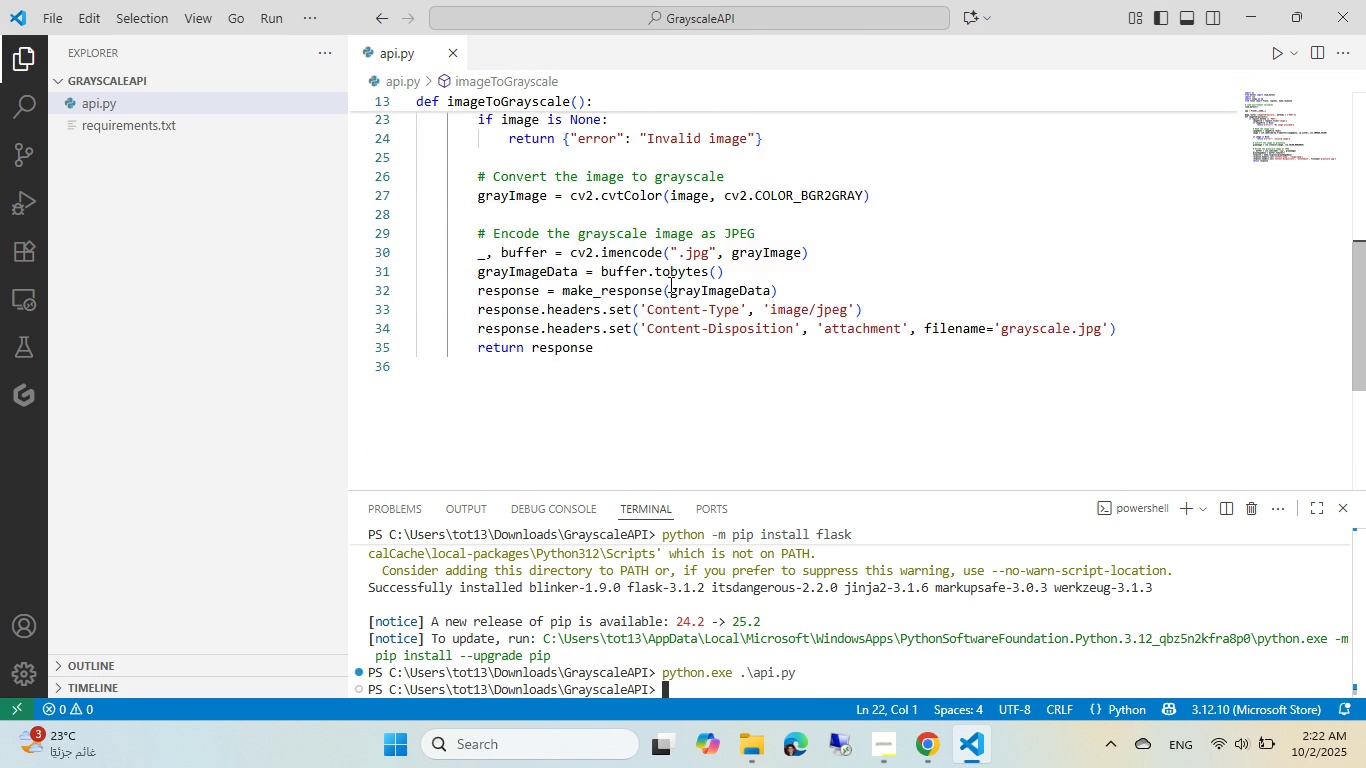 
scroll: coordinate [669, 284], scroll_direction: up, amount: 5.0
 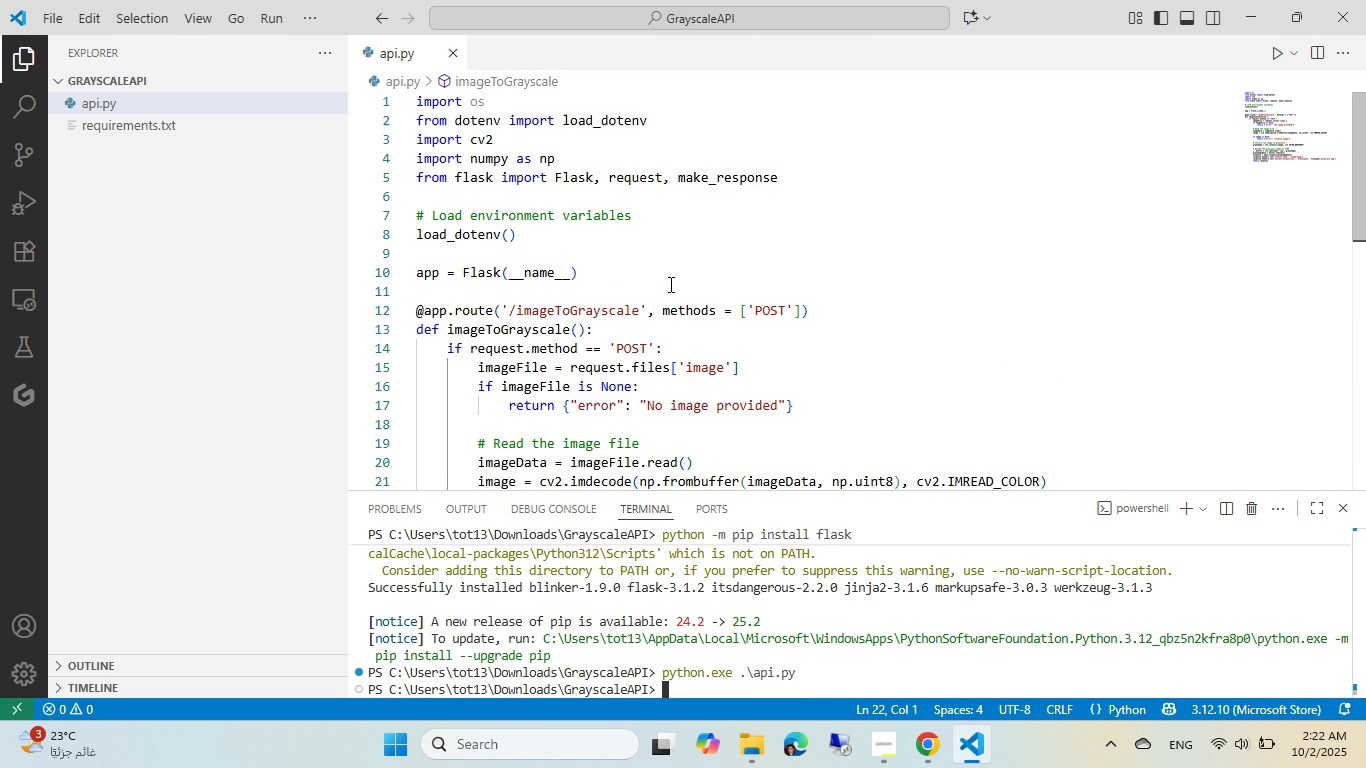 
scroll: coordinate [669, 284], scroll_direction: down, amount: 1.0
 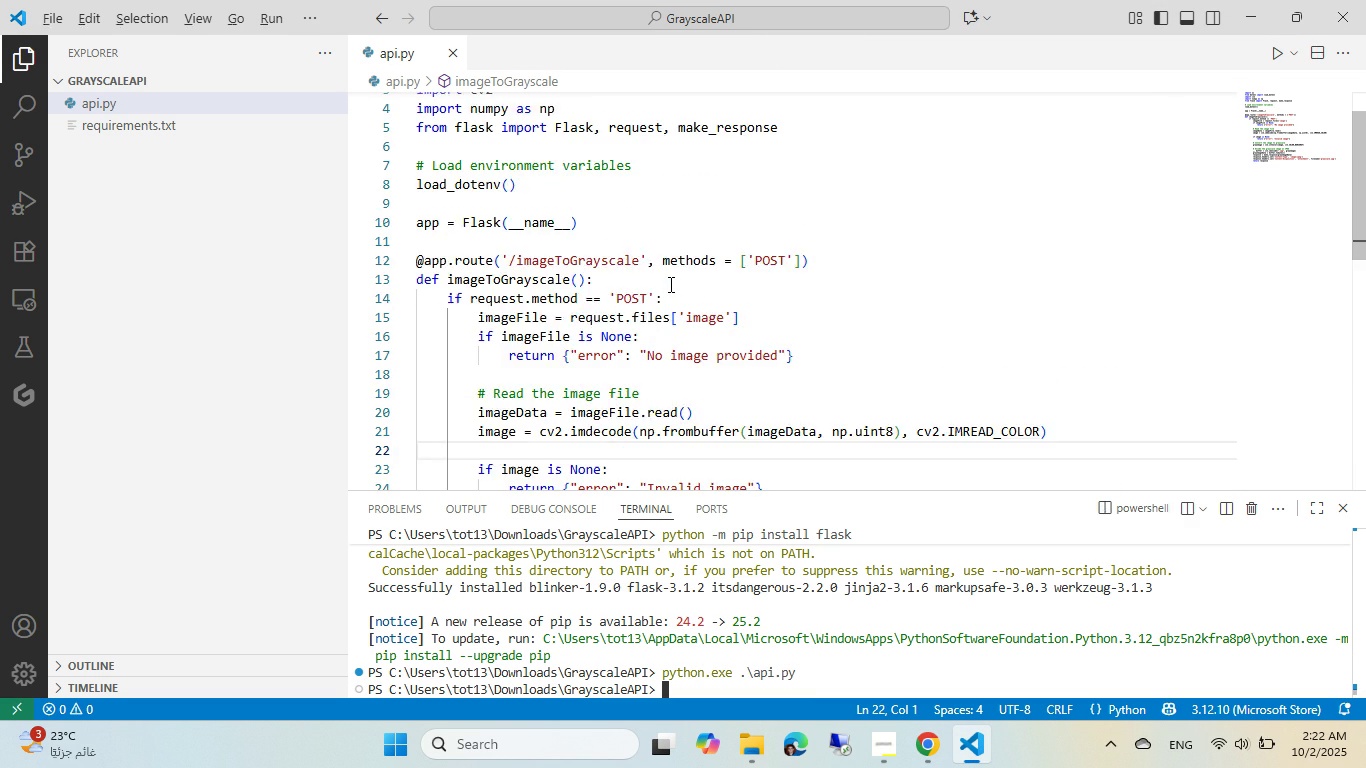 
key(Alt+AltLeft)
 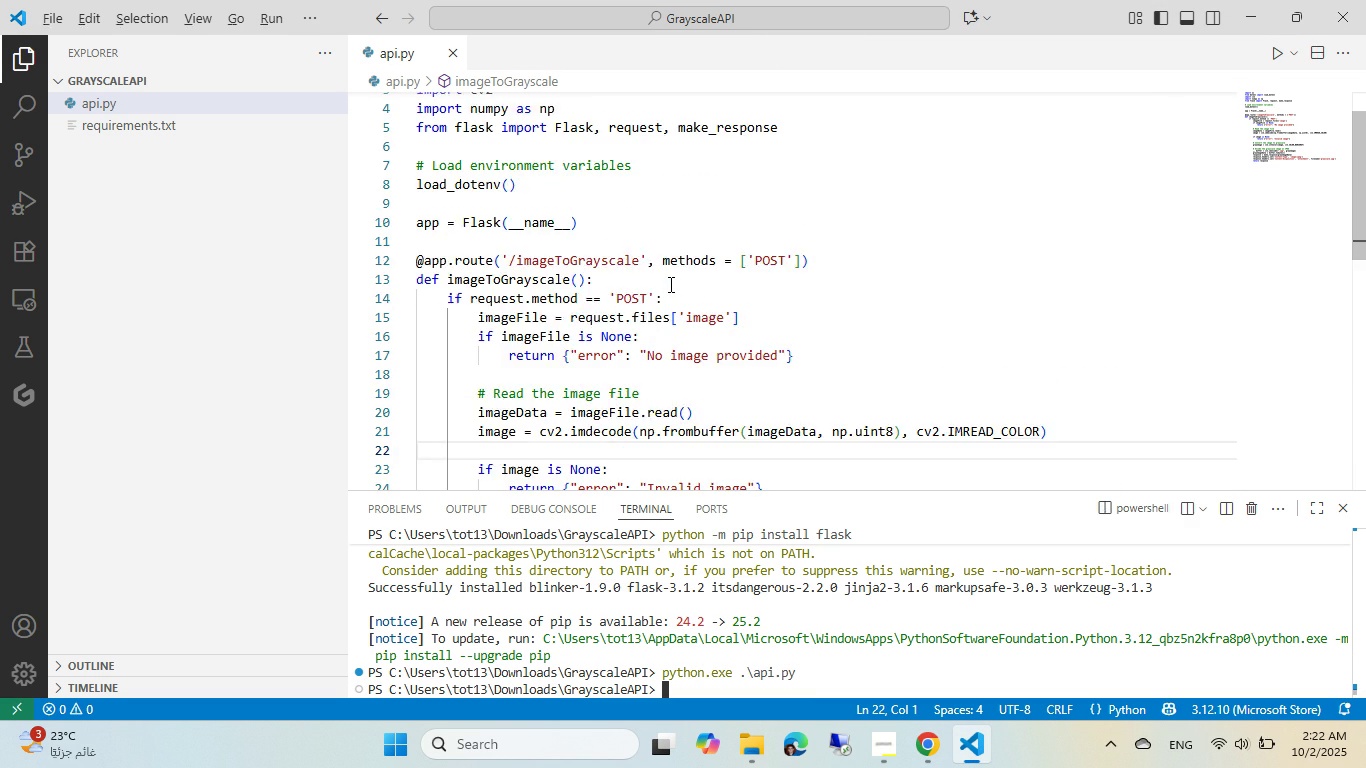 
key(Tab)
 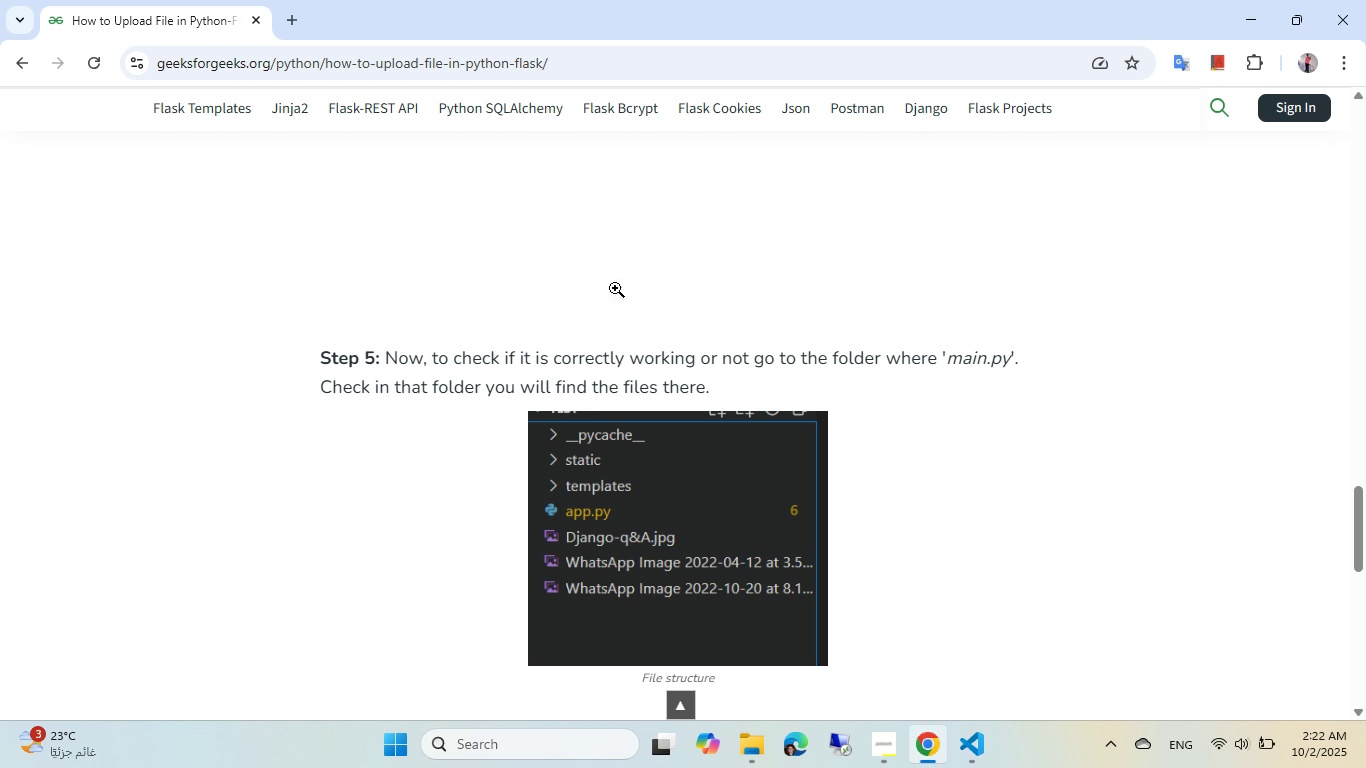 
scroll: coordinate [556, 271], scroll_direction: up, amount: 13.0